 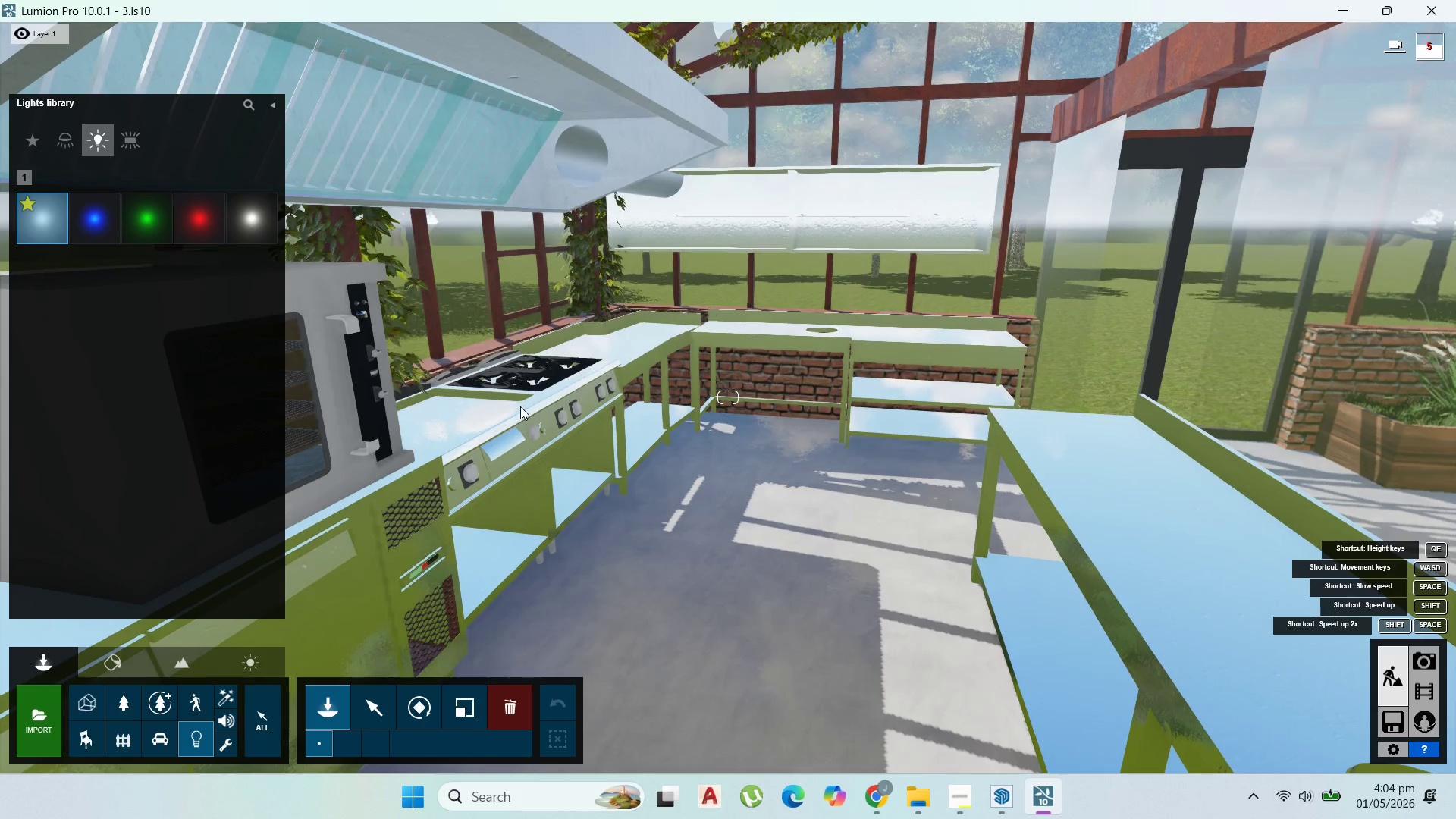 
left_click([892, 337])
 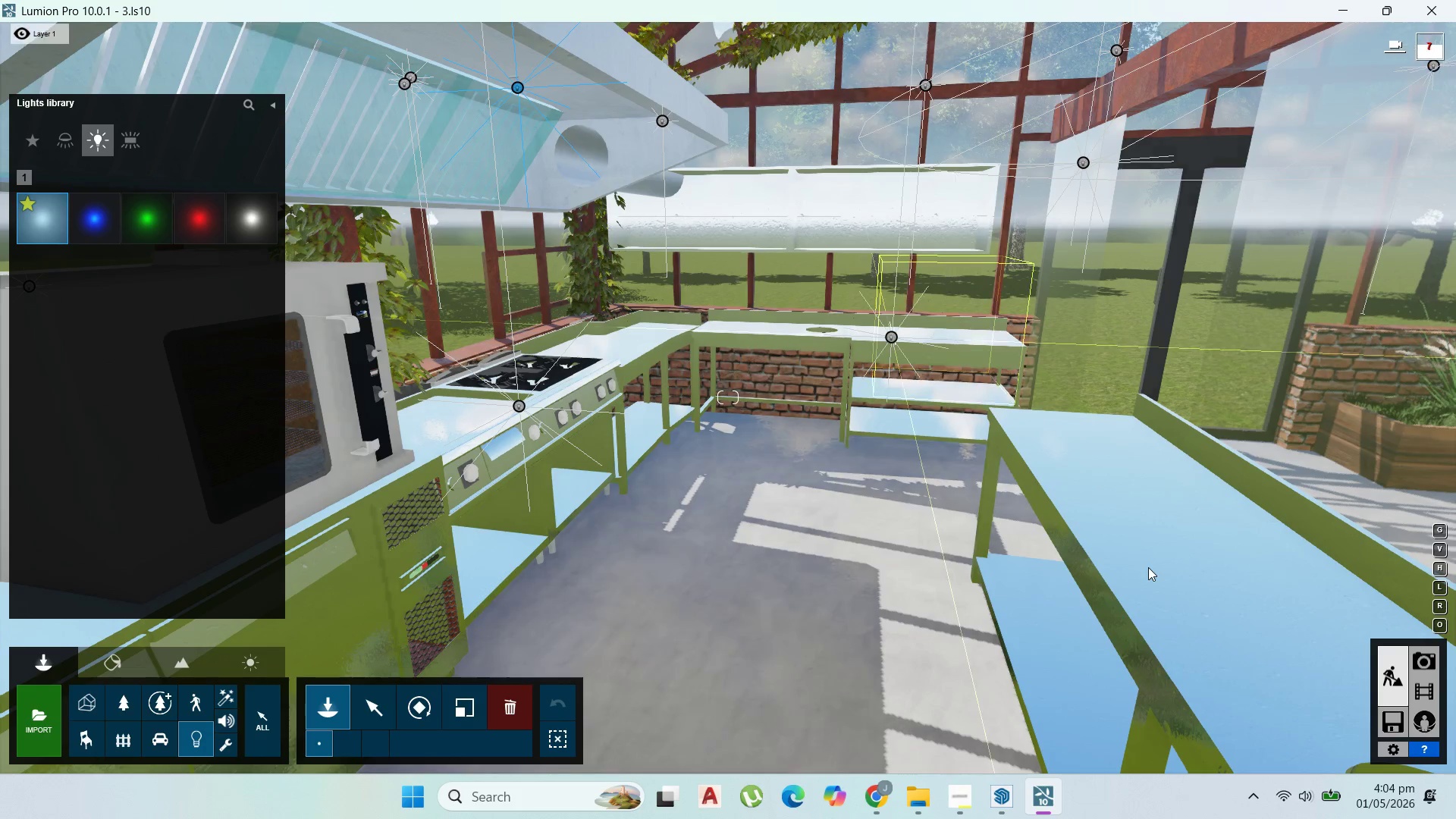 
left_click([1148, 567])
 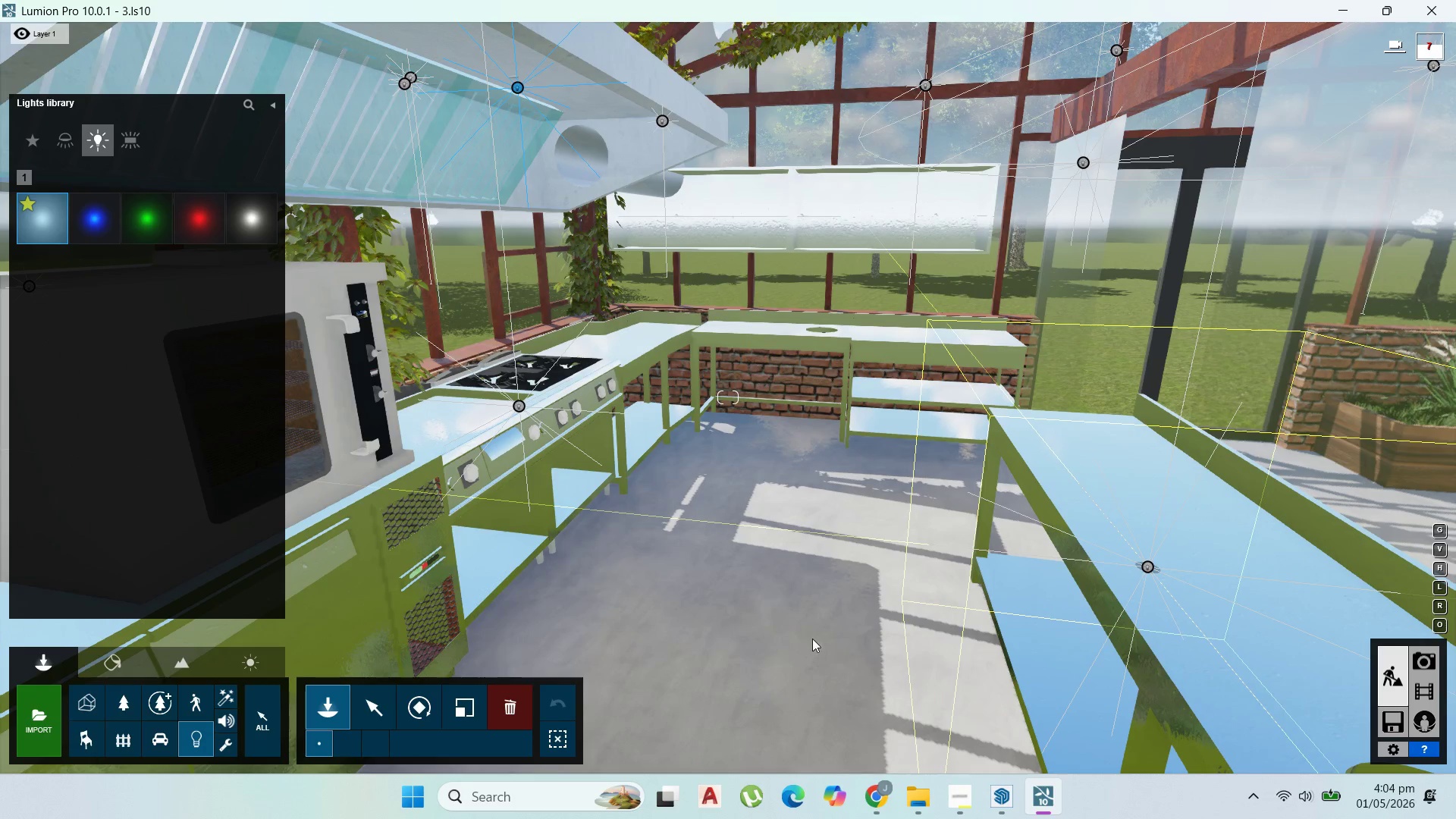 
left_click([810, 640])
 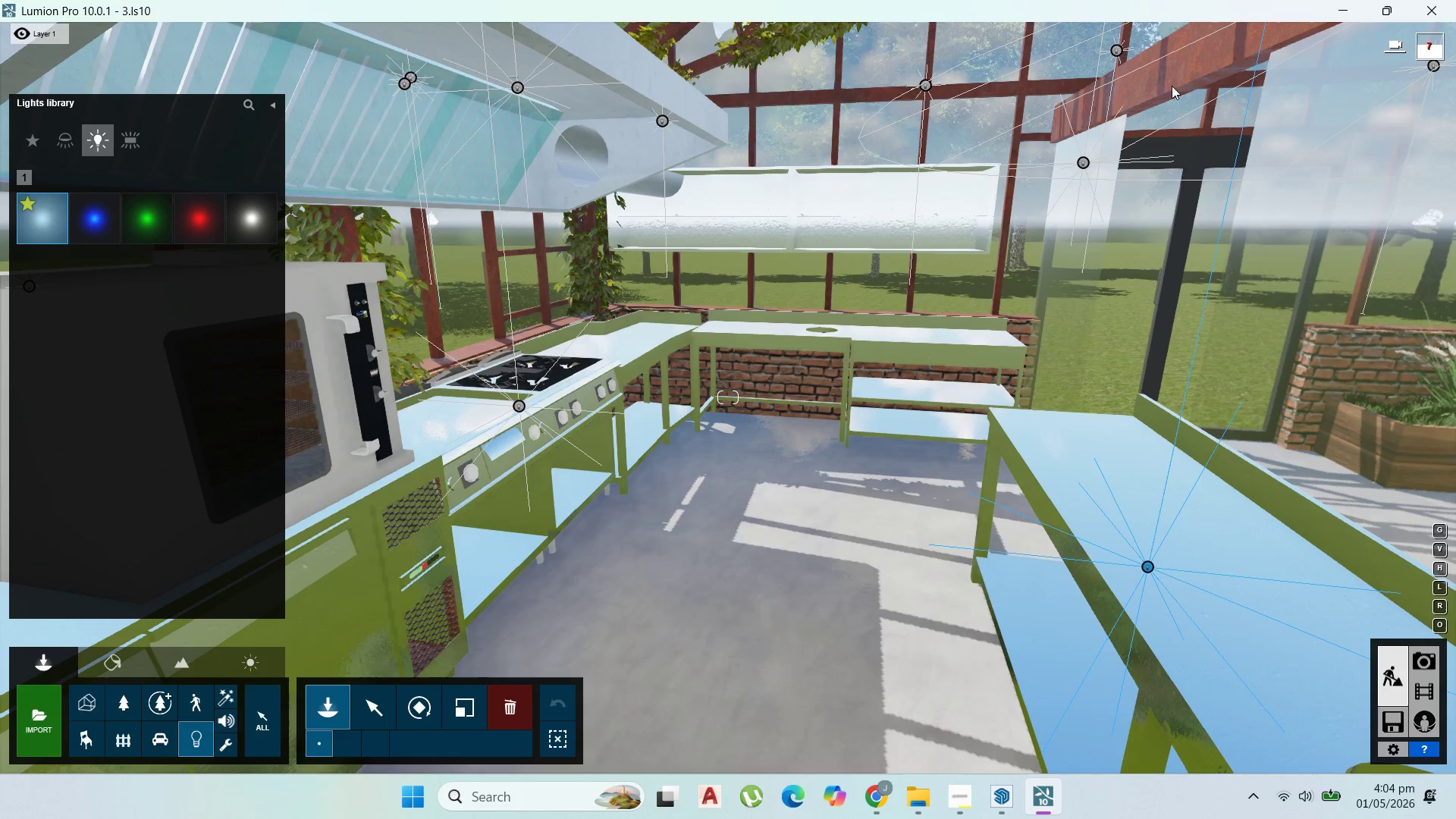 
left_click([1166, 74])
 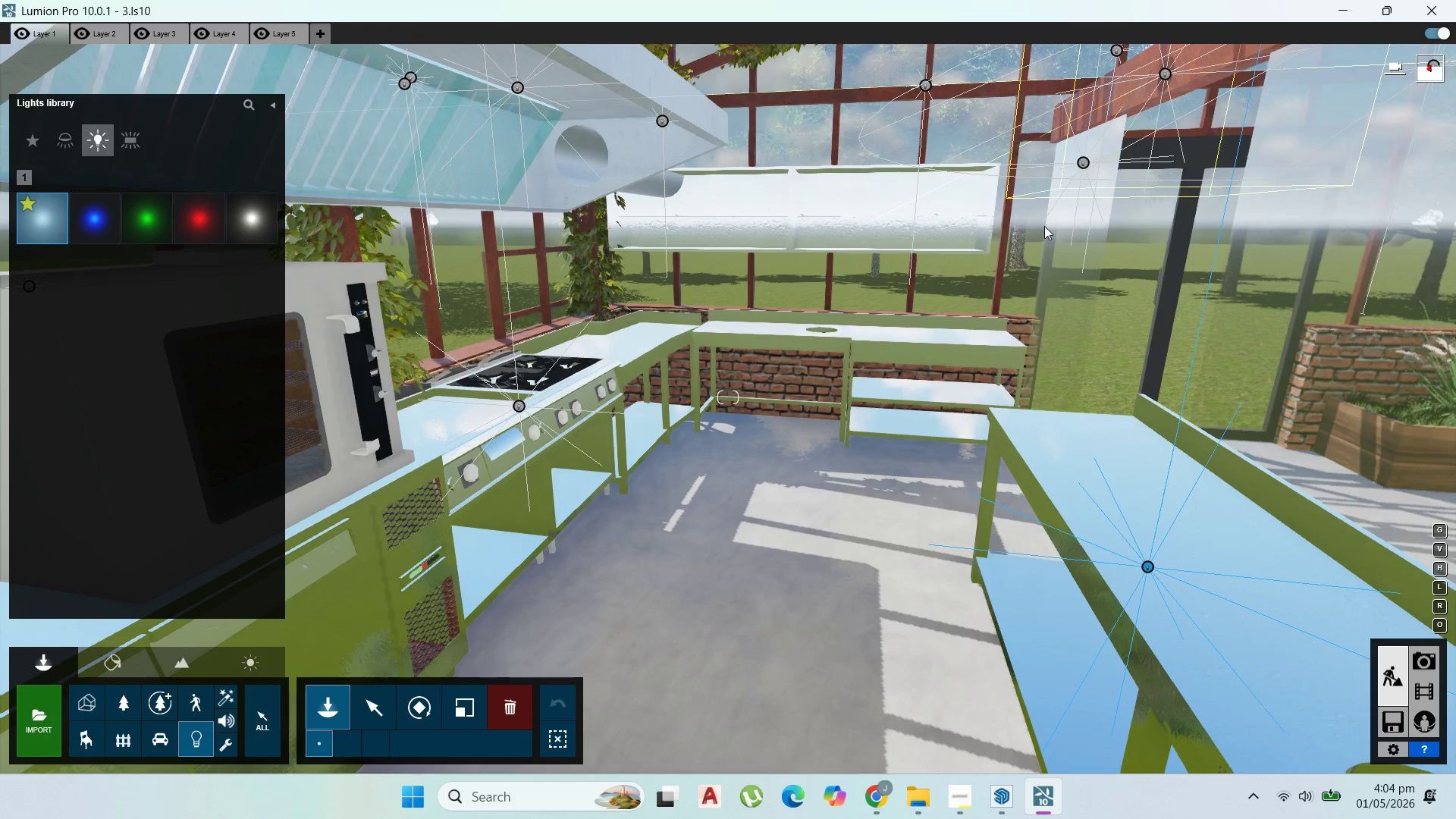 
hold_key(key=D, duration=0.84)
 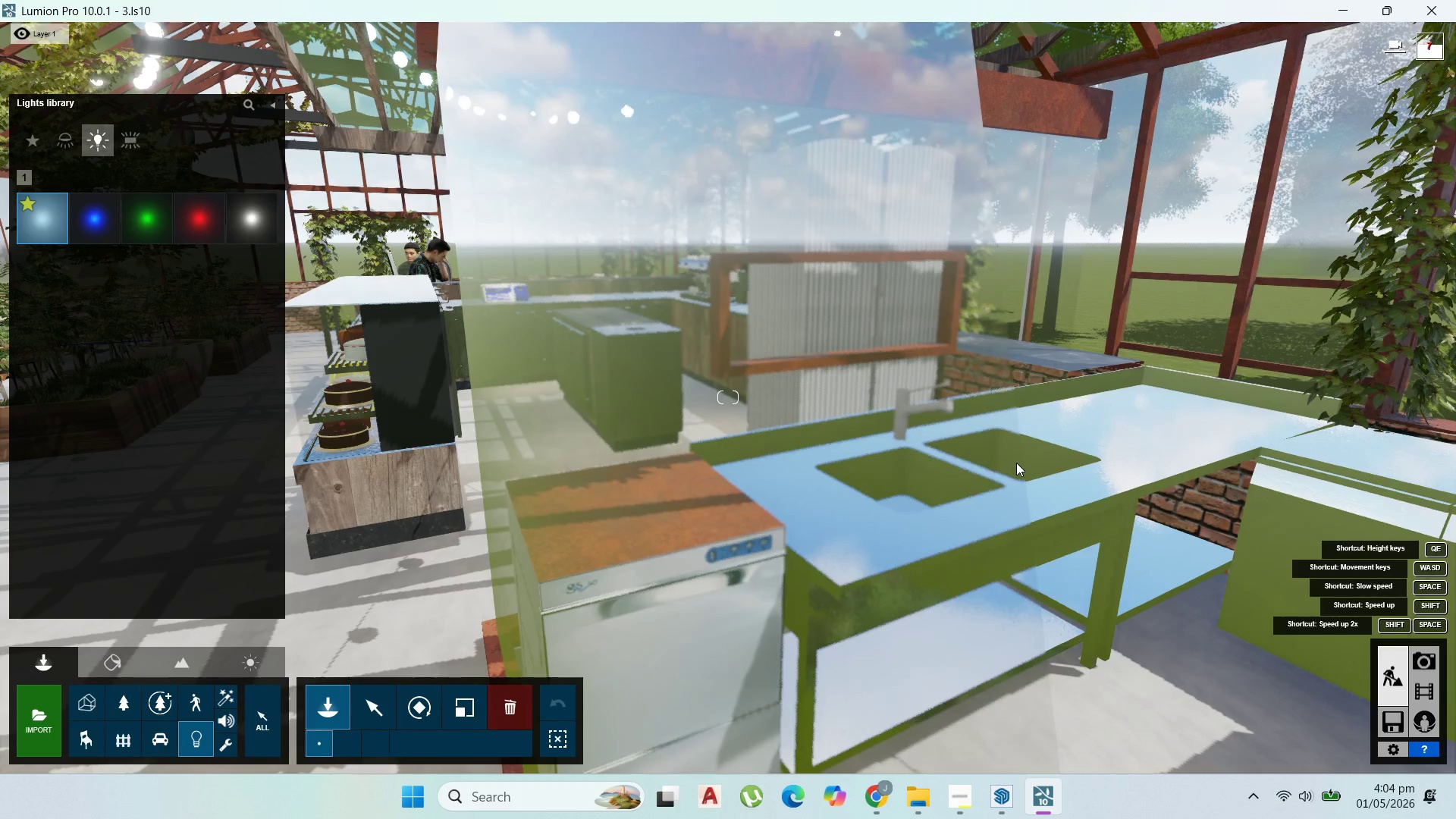 
hold_key(key=D, duration=0.36)
 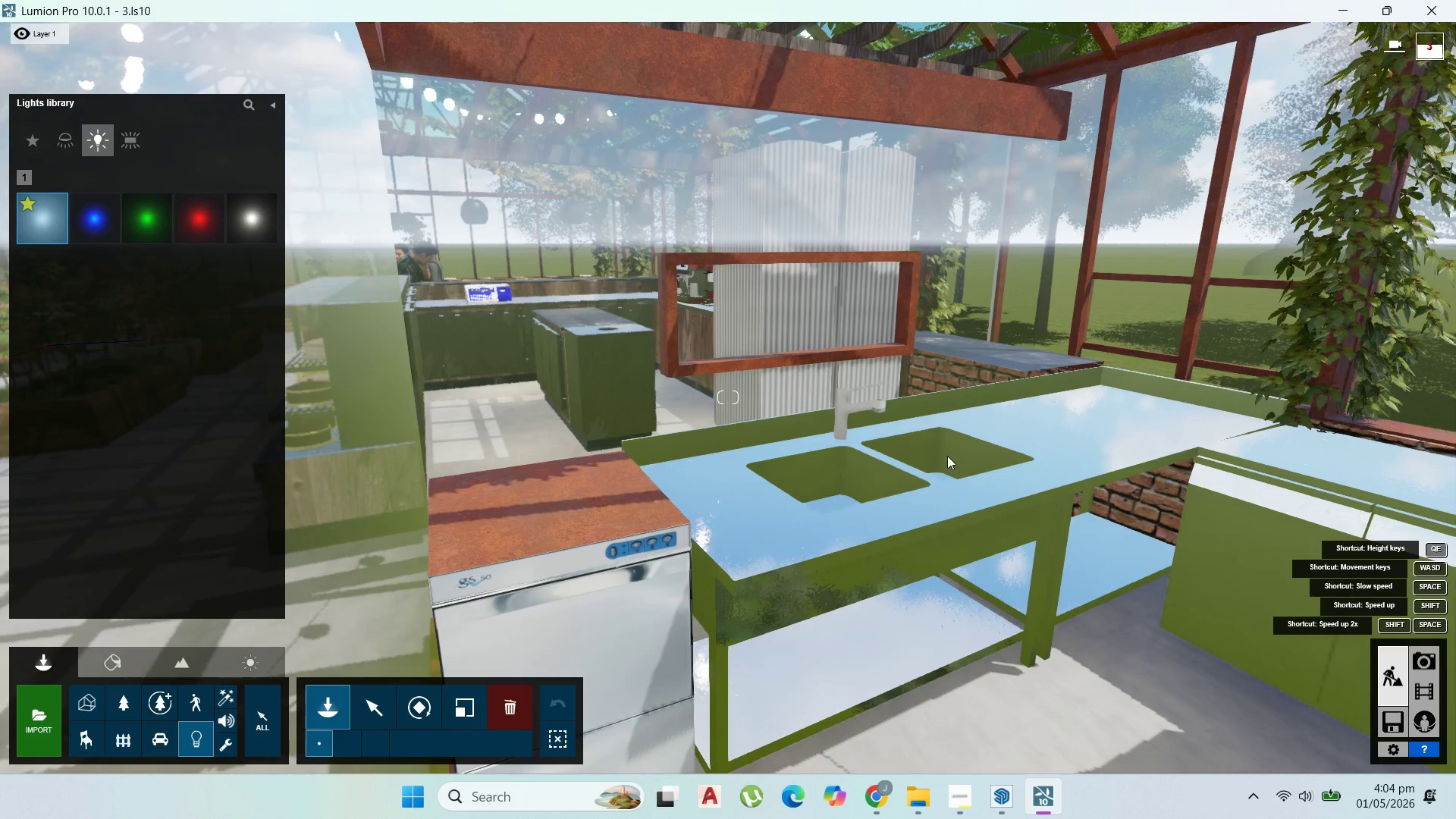 
left_click_drag(start_coordinate=[878, 475], to_coordinate=[868, 480])
 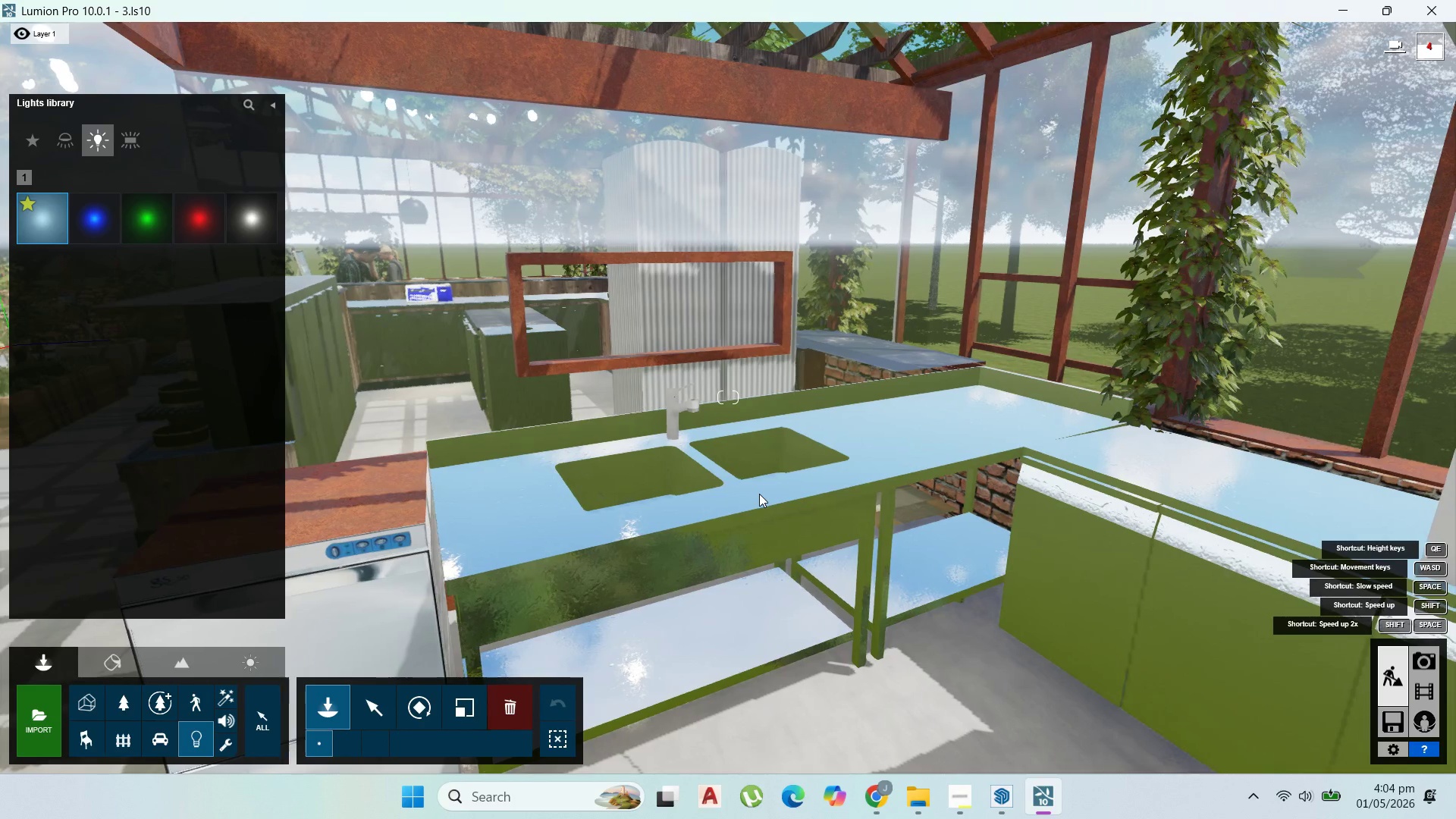 
left_click([759, 493])
 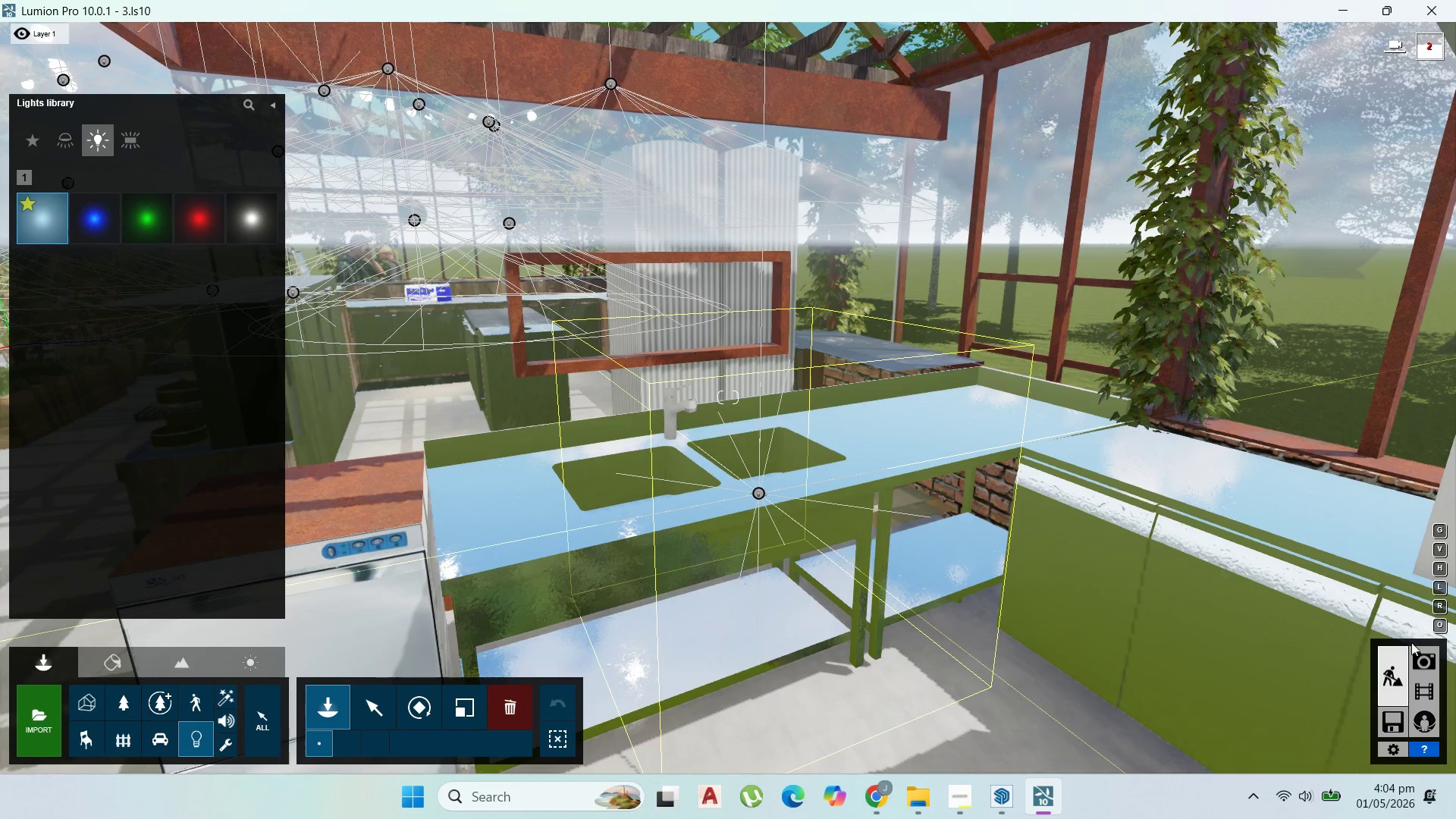 
left_click([1420, 652])
 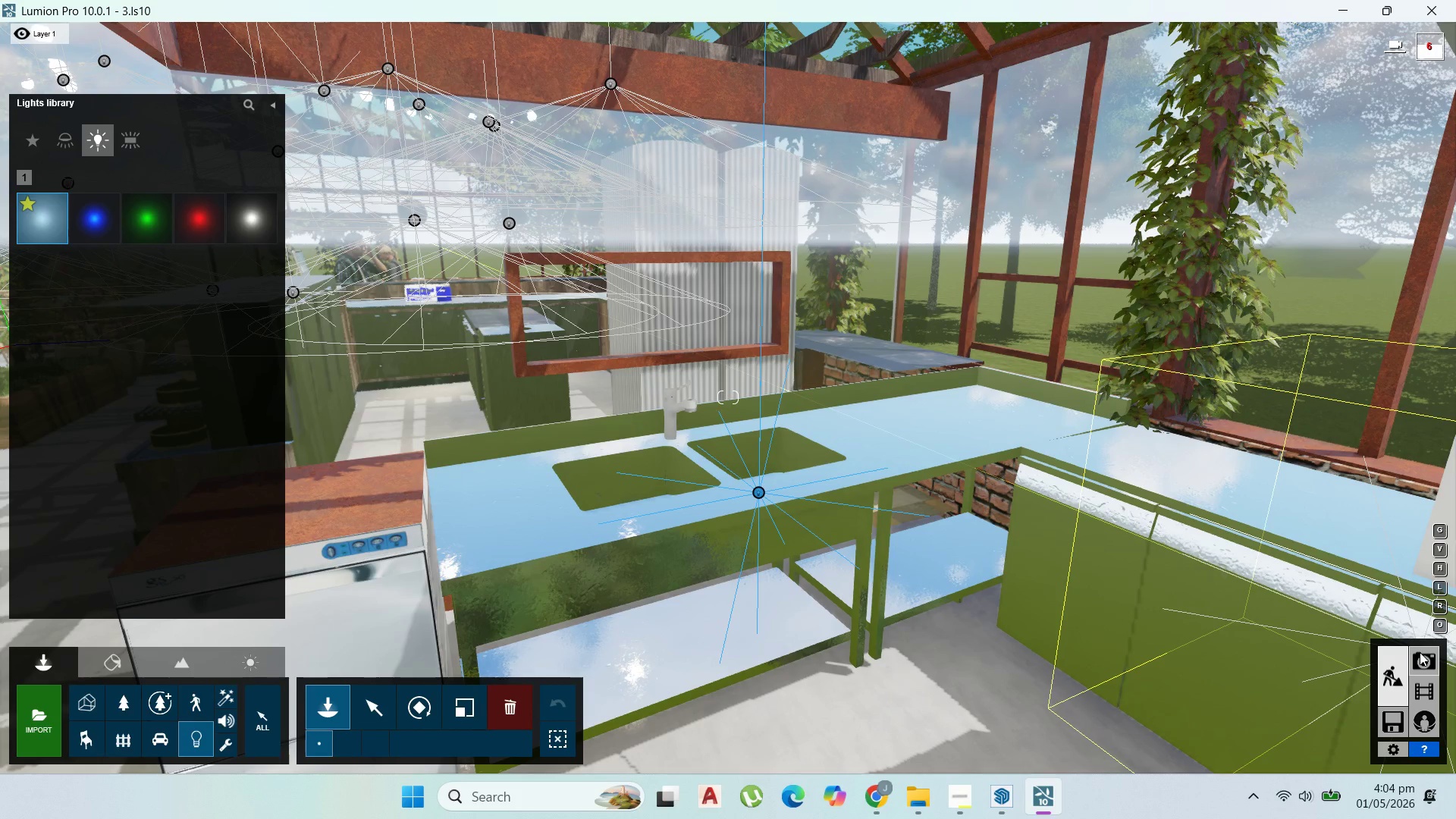 
left_click([1420, 652])
 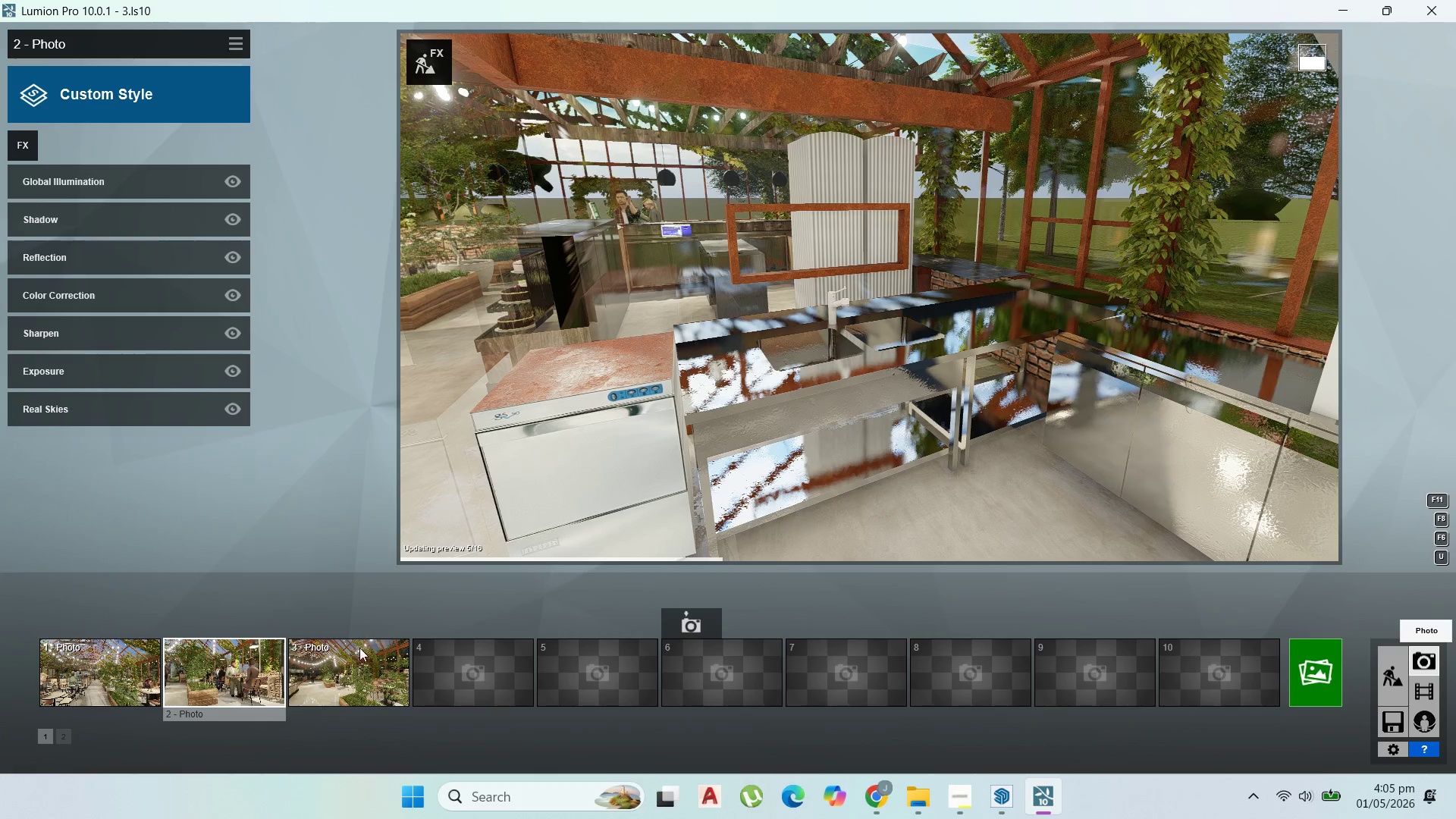 
wait(10.84)
 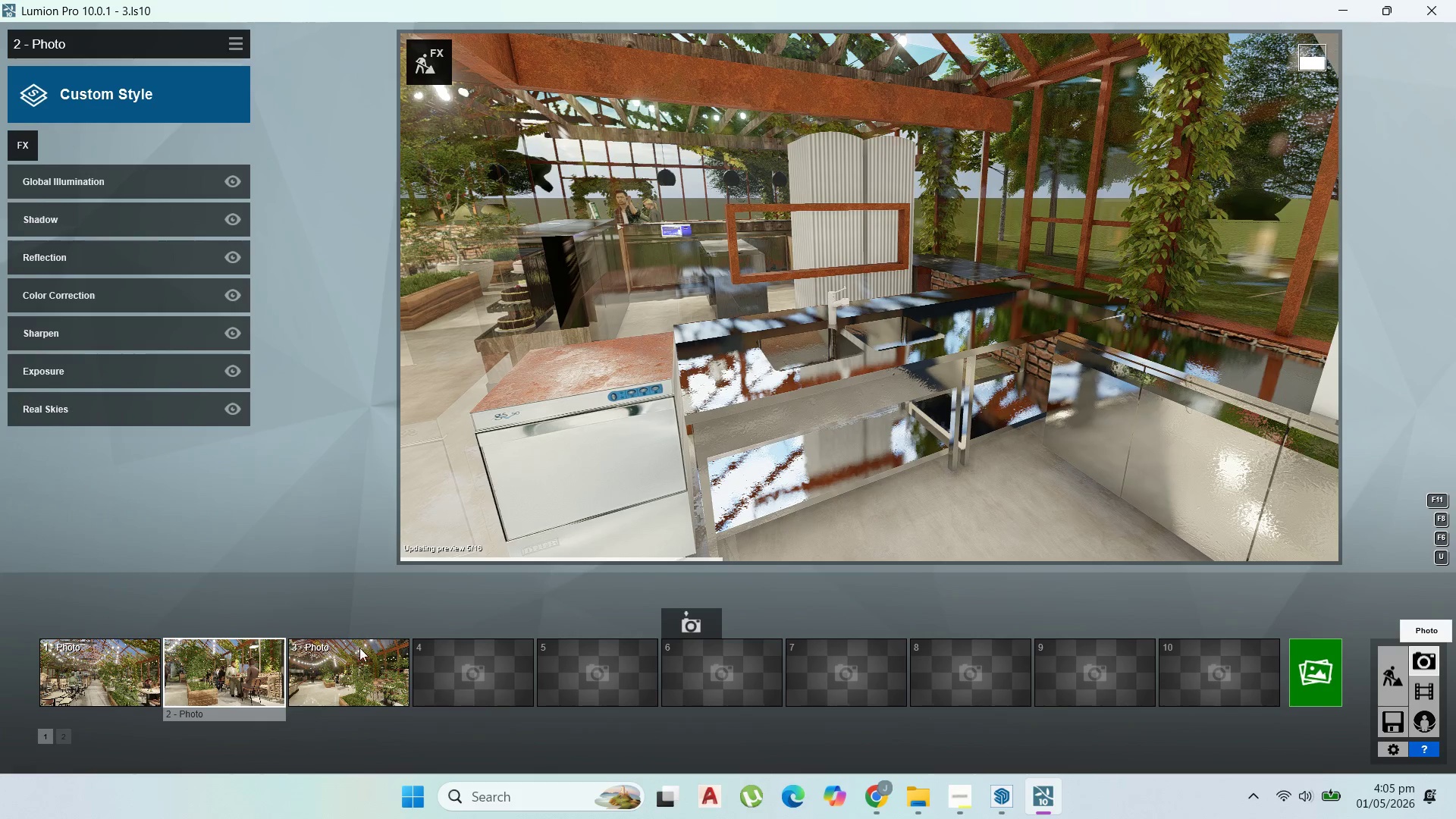 
double_click([1424, 686])
 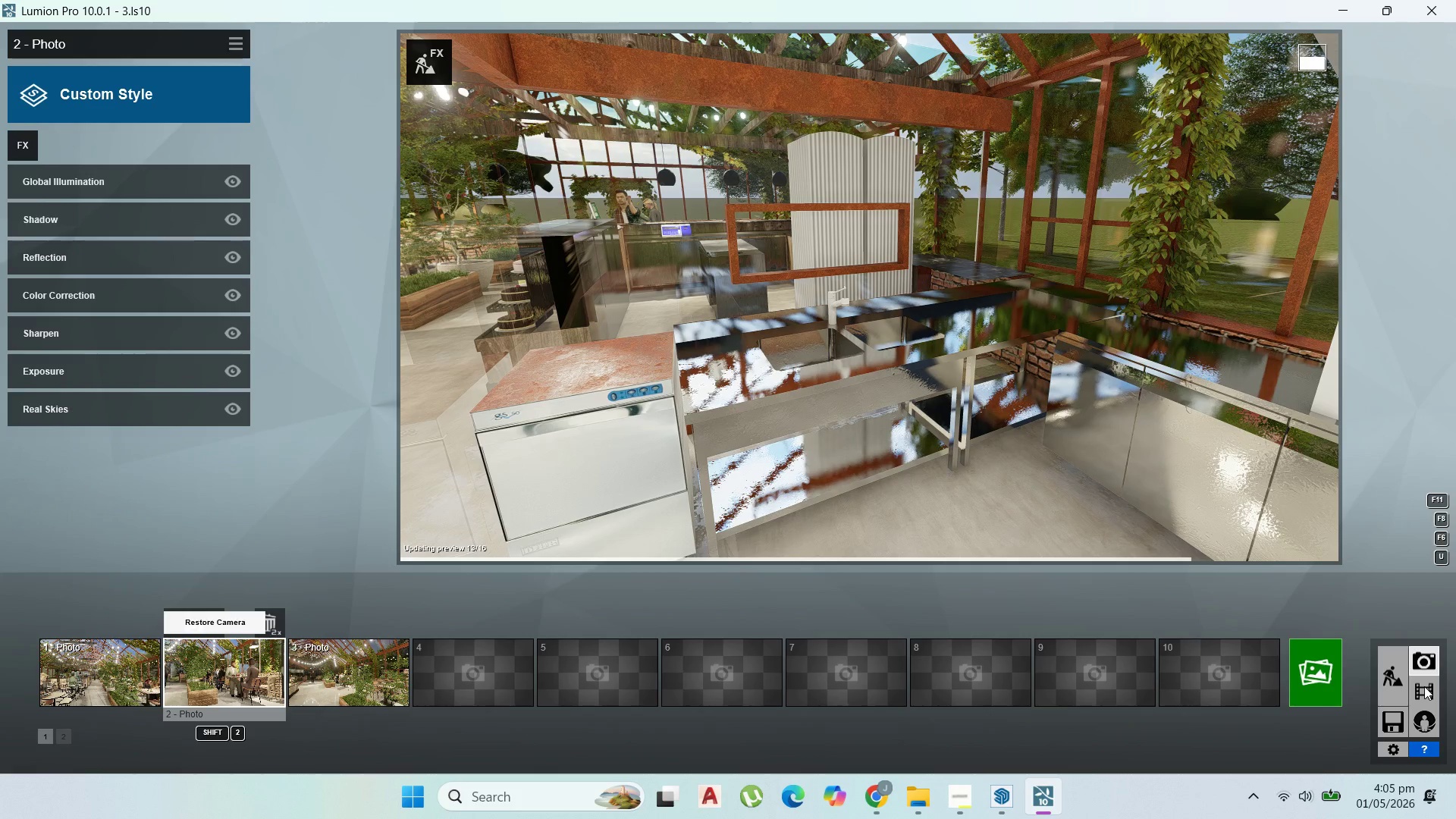 
triple_click([1424, 686])
 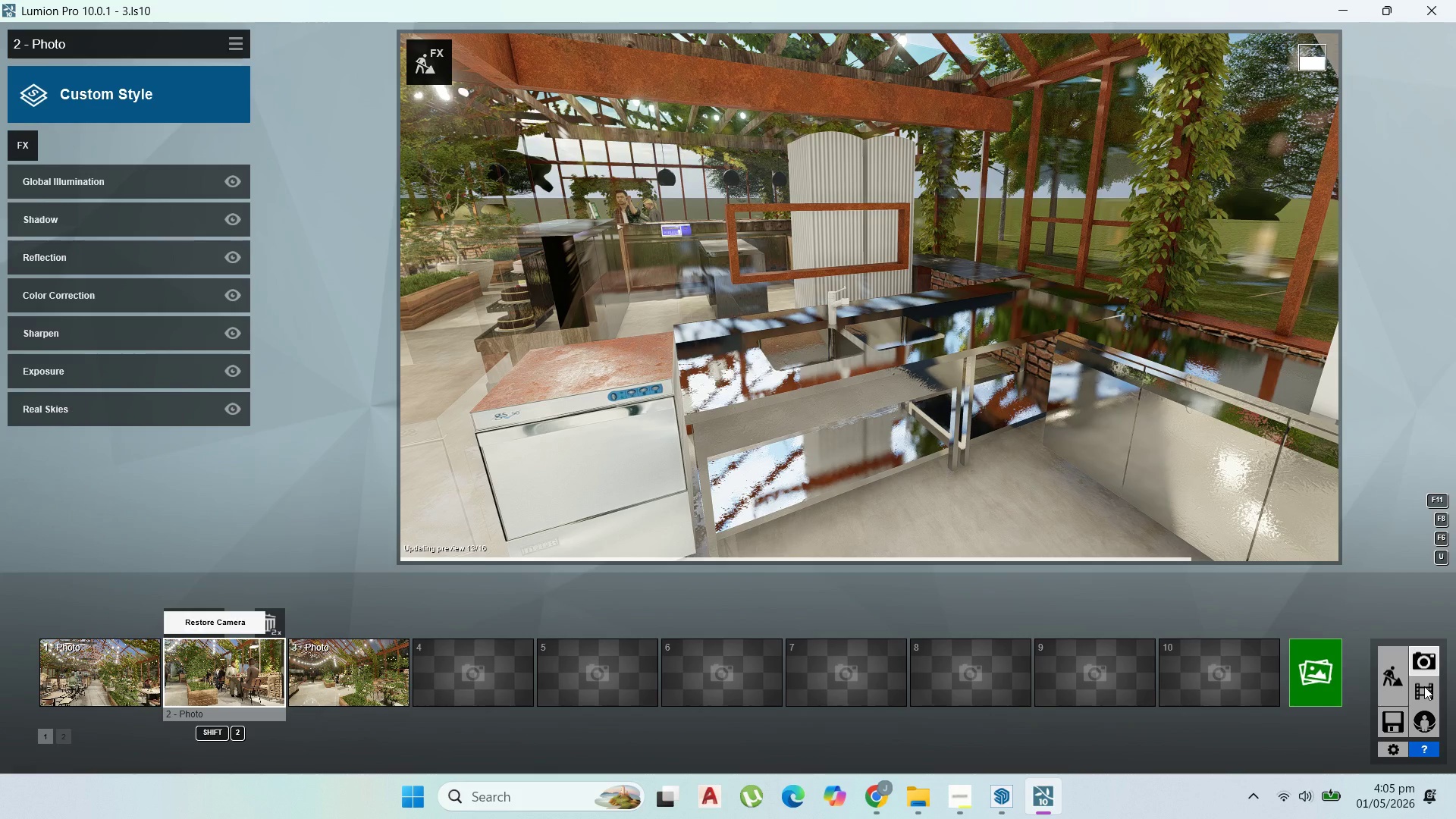 
triple_click([1424, 686])
 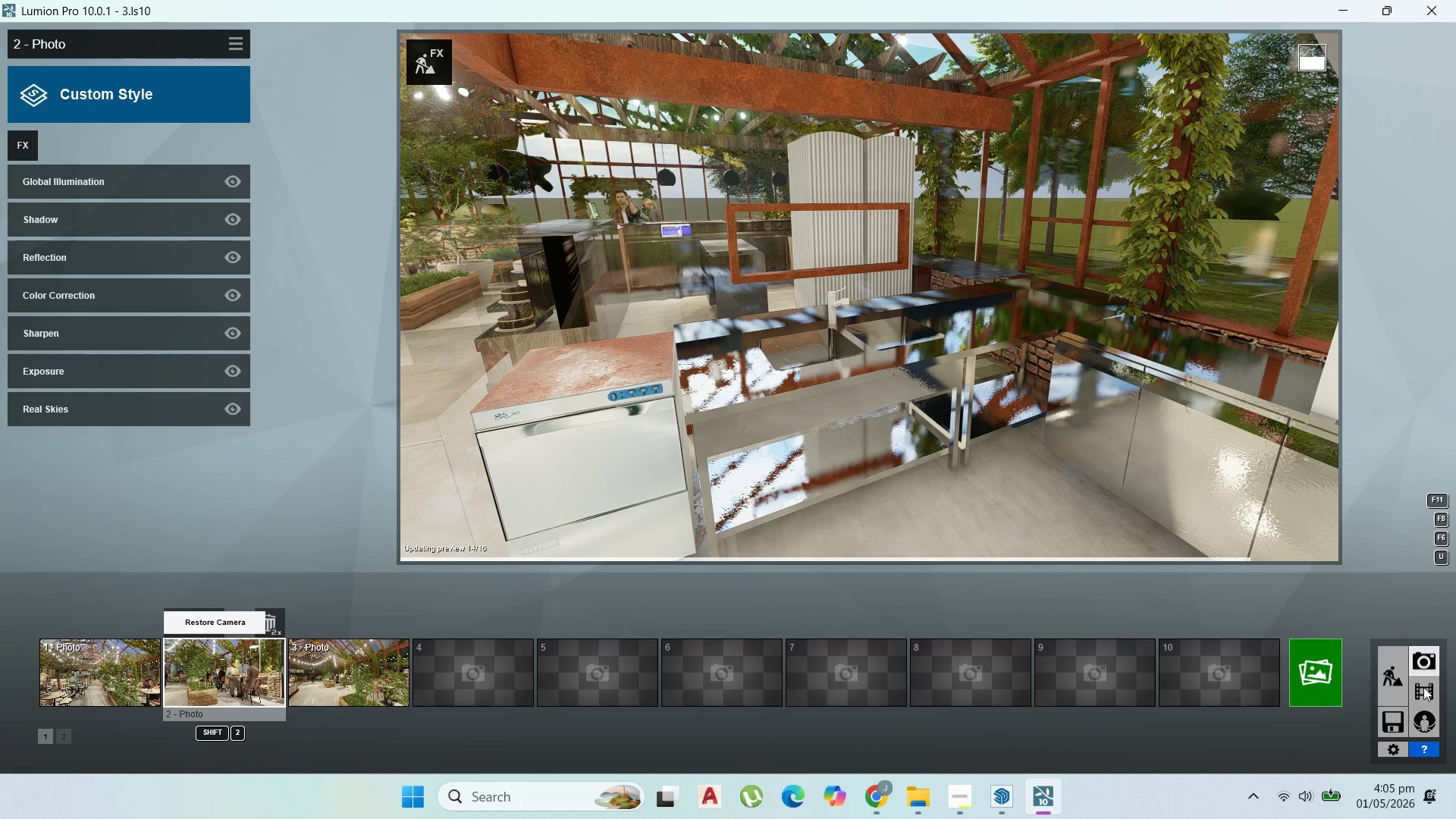 
left_click([1423, 687])
 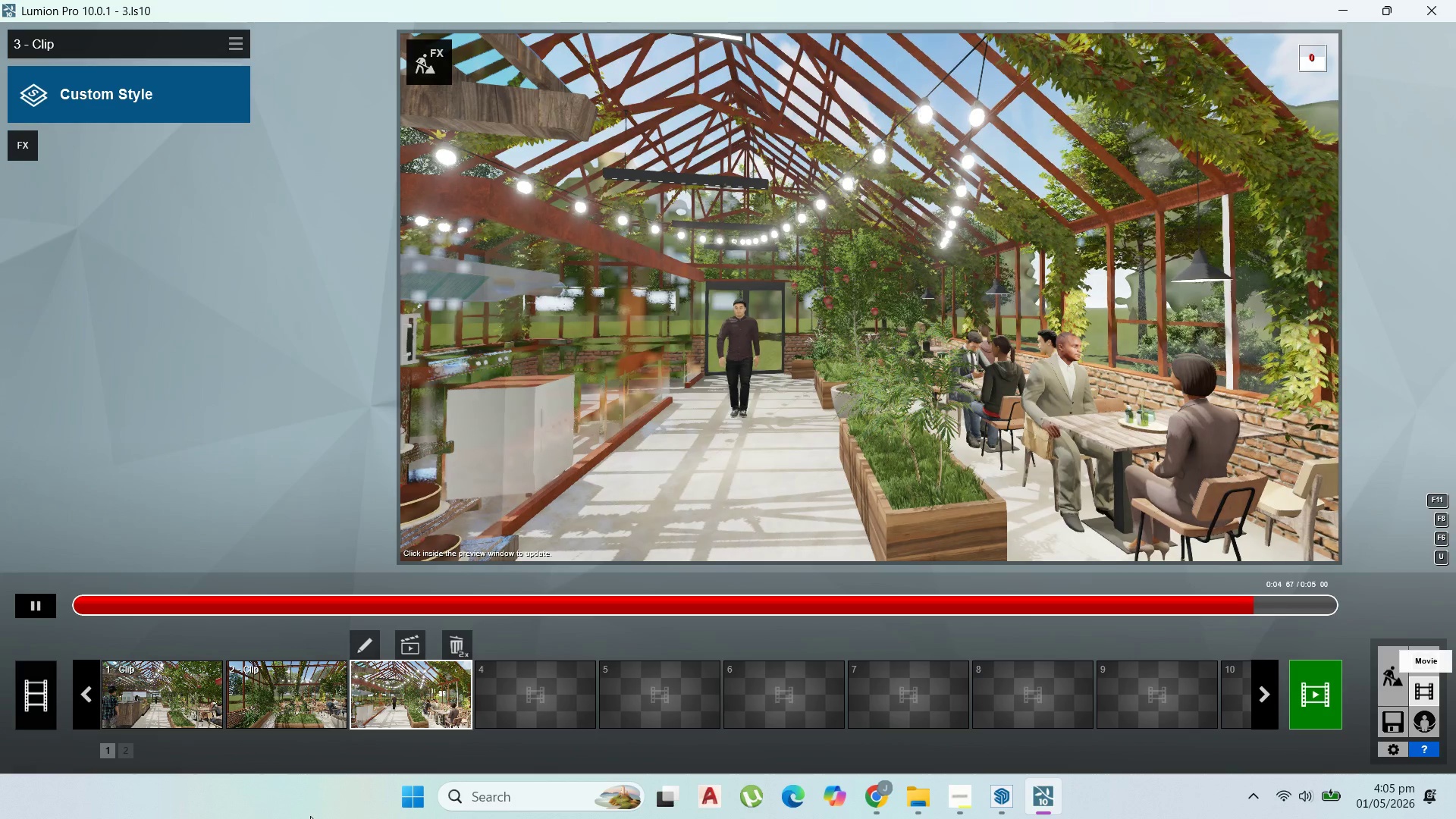 
left_click([303, 711])
 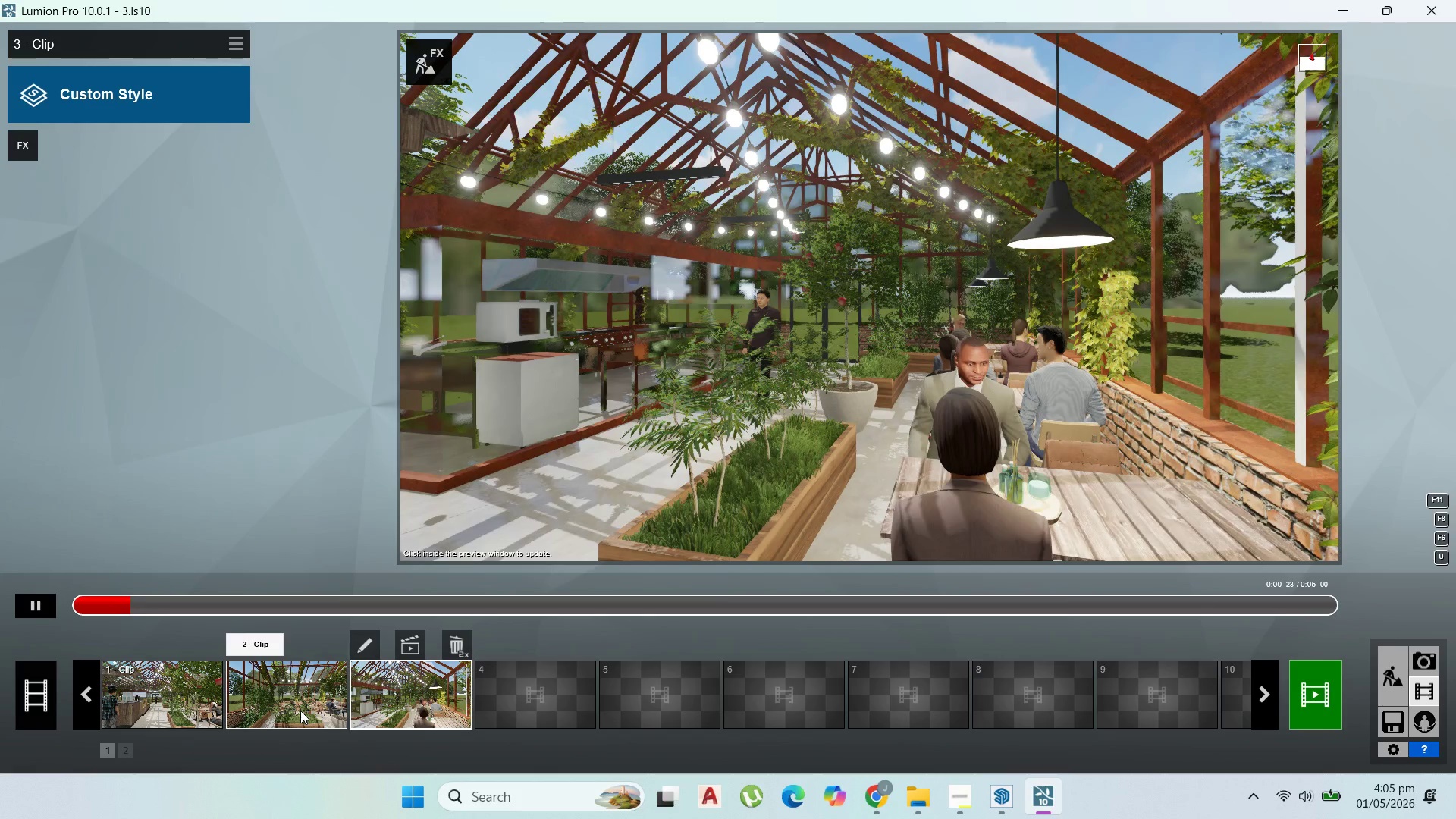 
left_click([300, 711])
 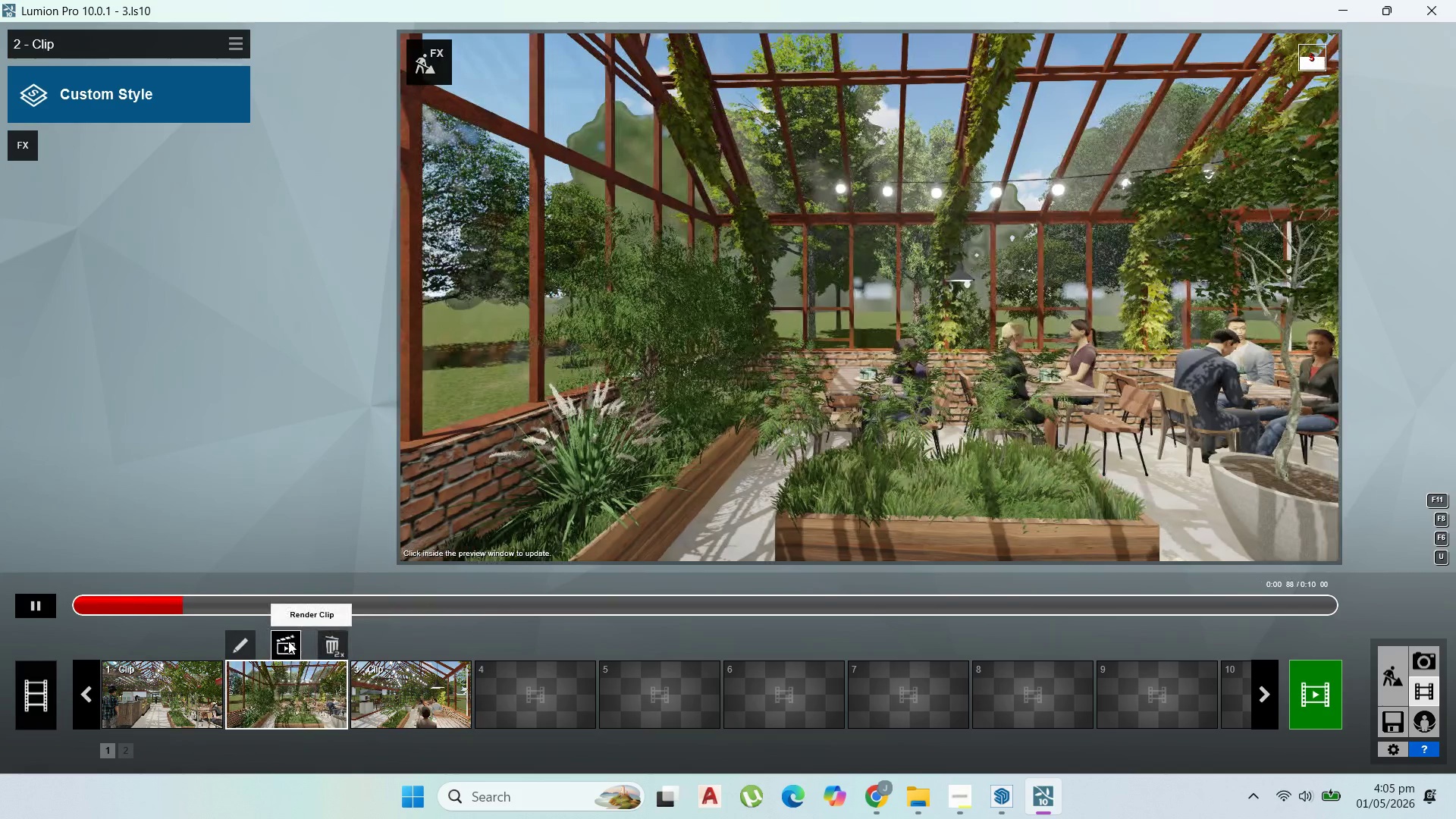 
left_click([230, 643])
 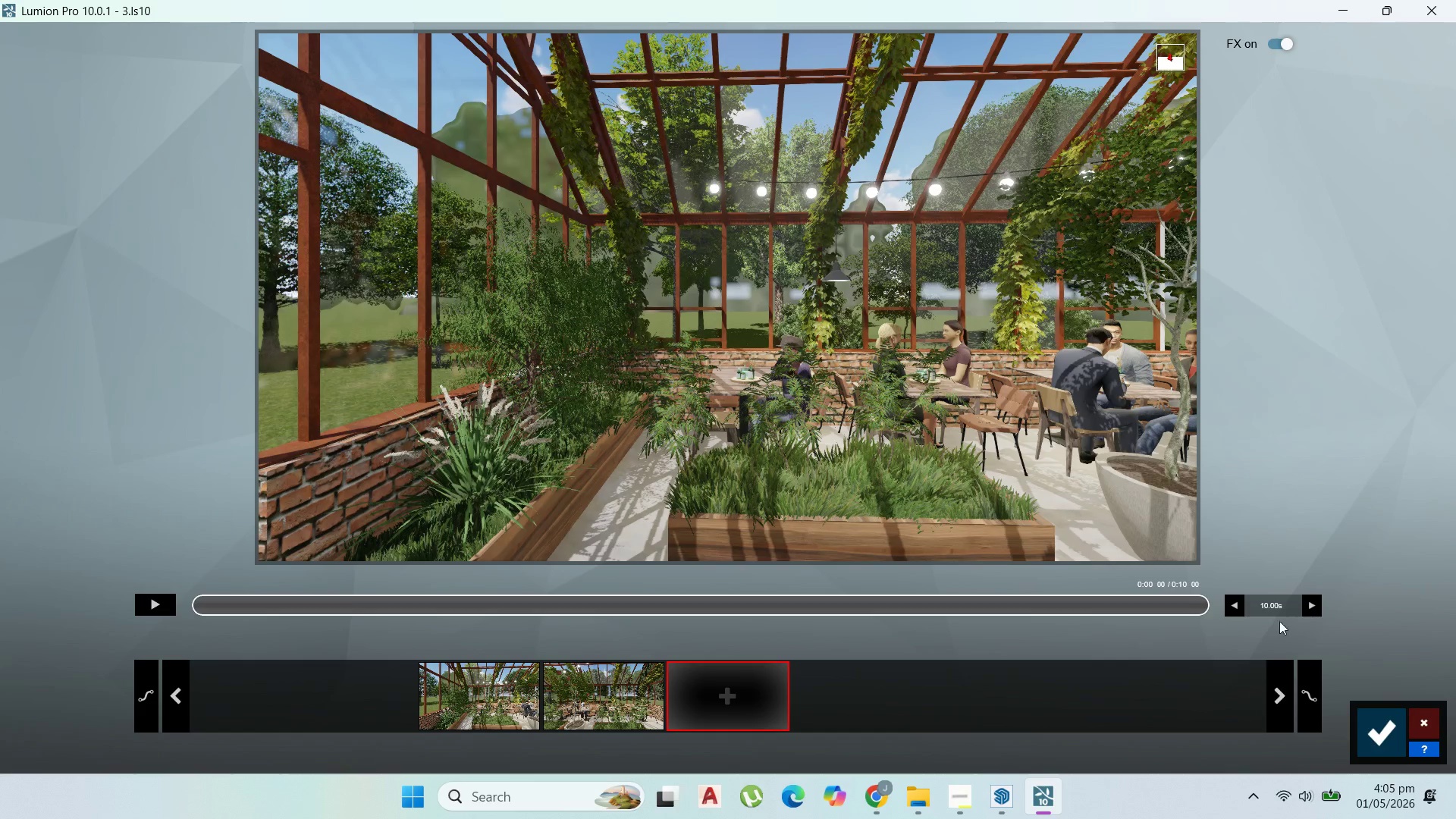 
left_click([1267, 607])
 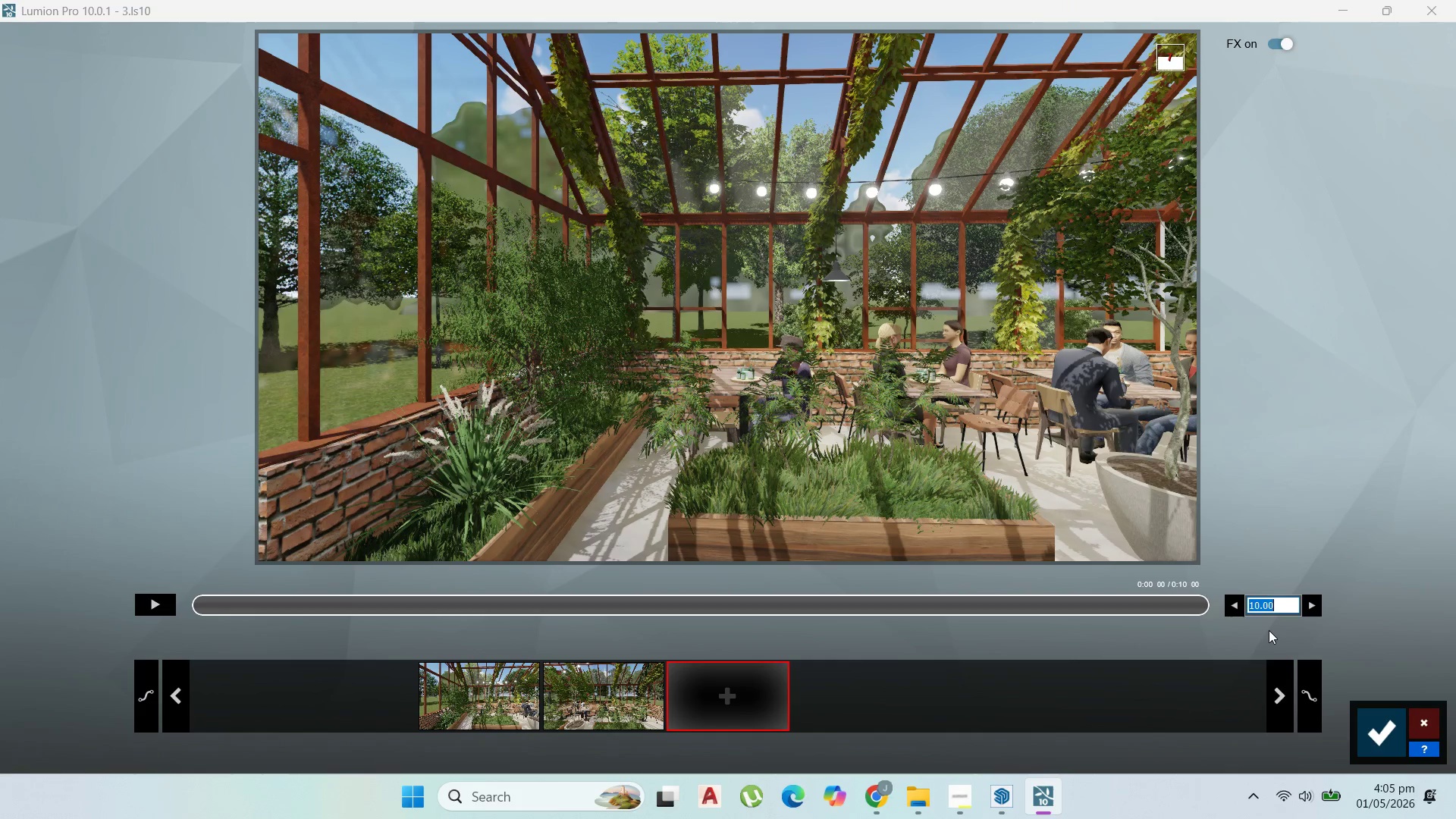 
key(6)
 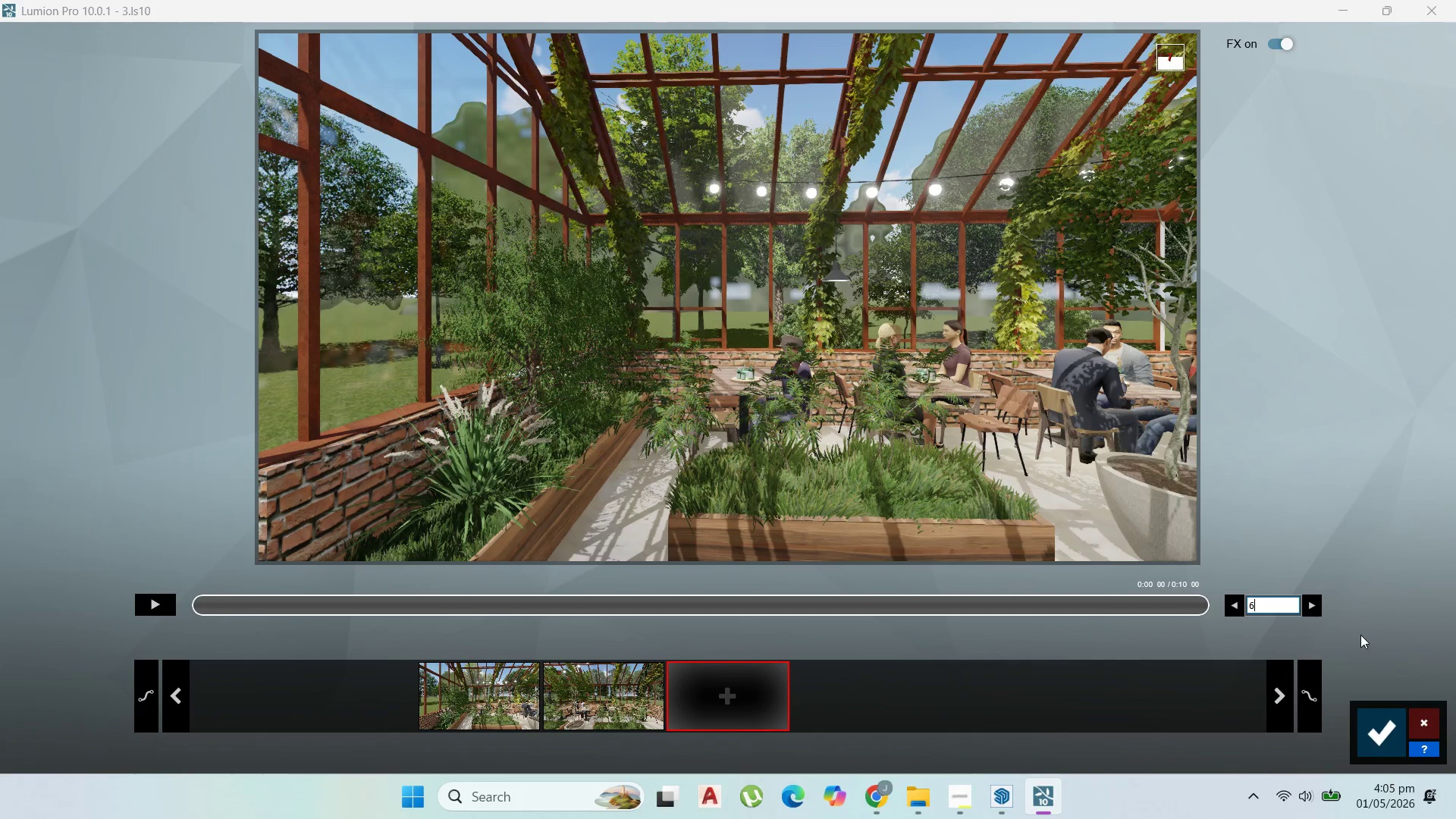 
left_click([1360, 635])
 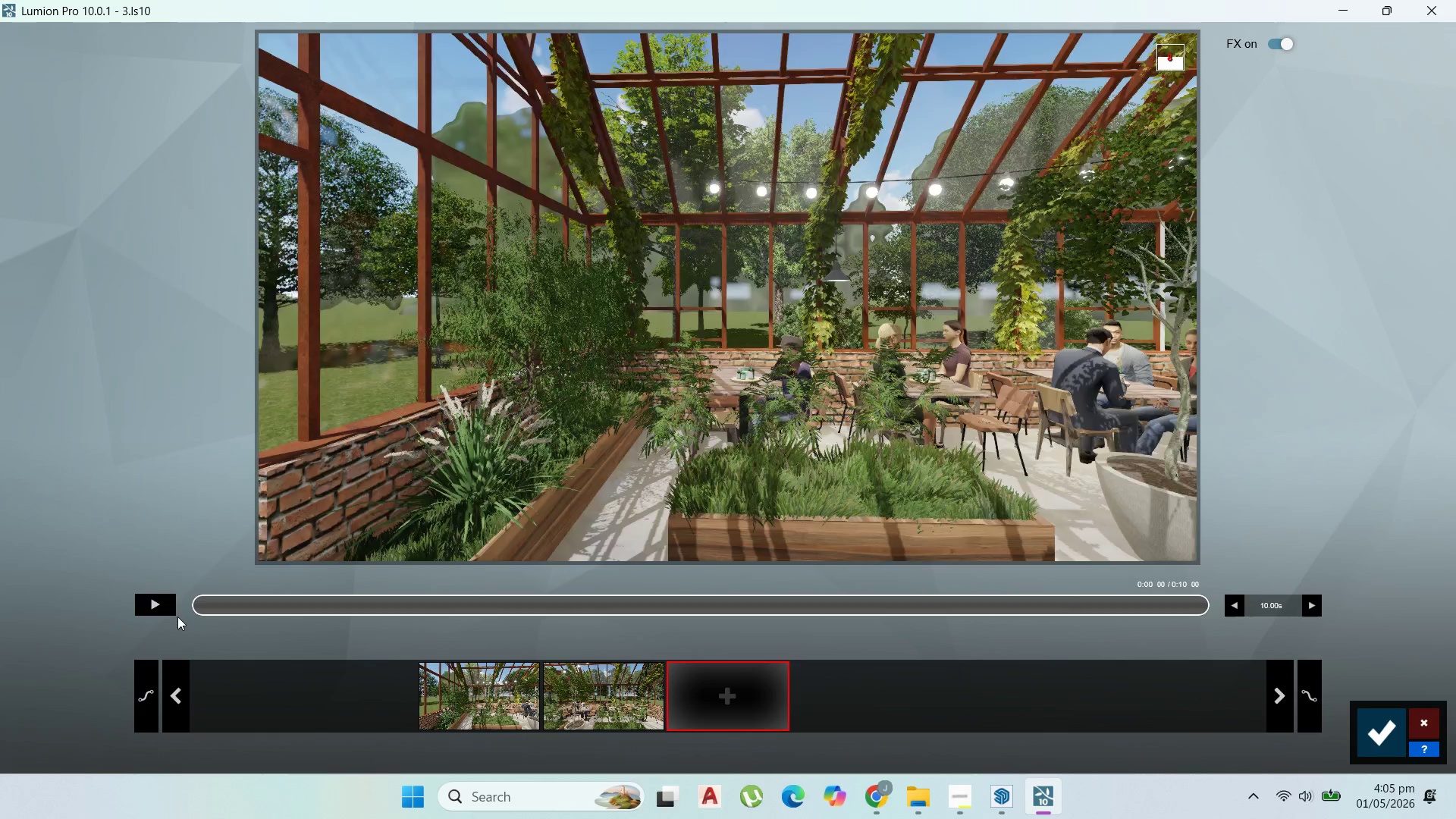 
left_click([164, 607])
 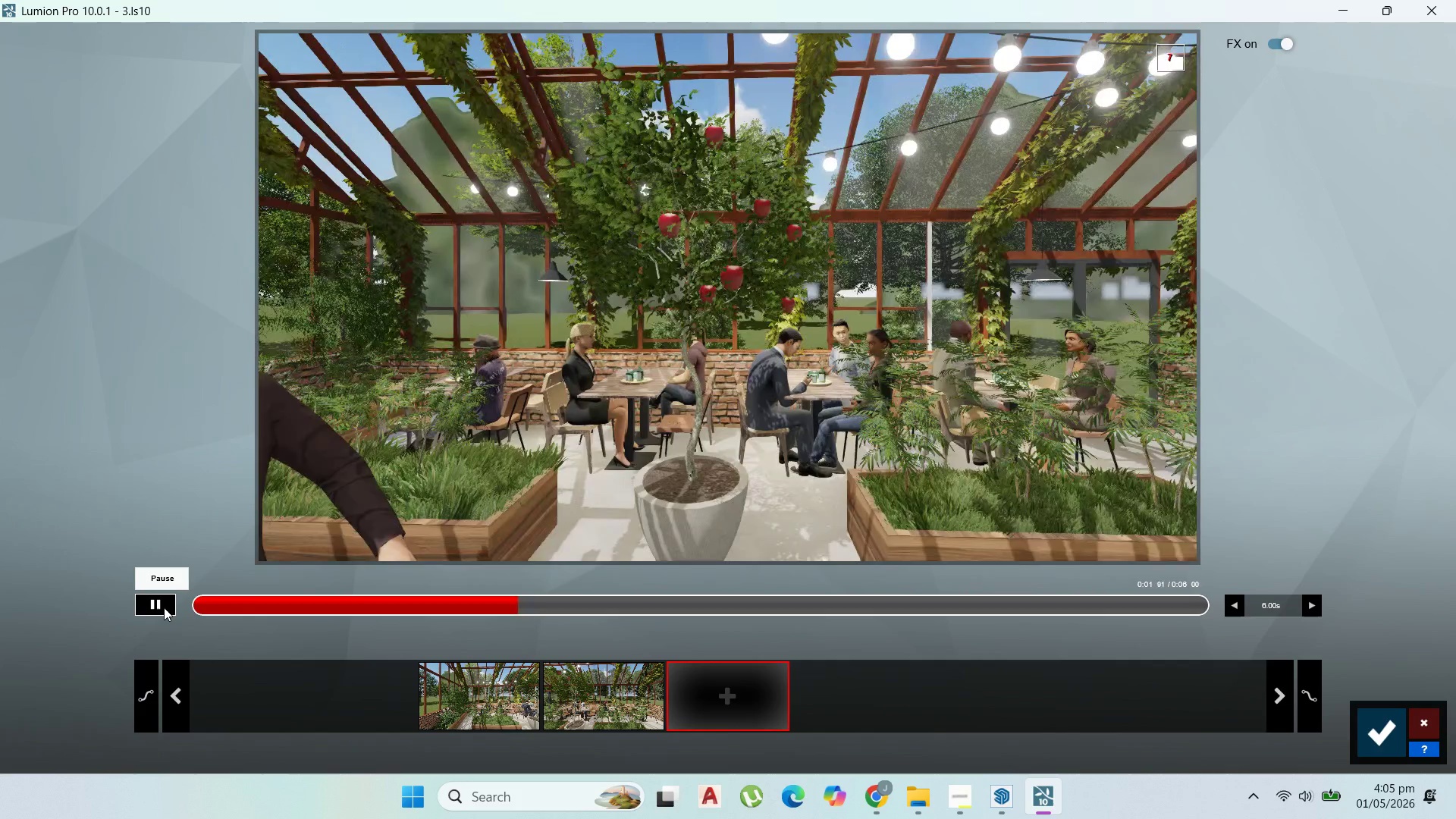 
wait(9.3)
 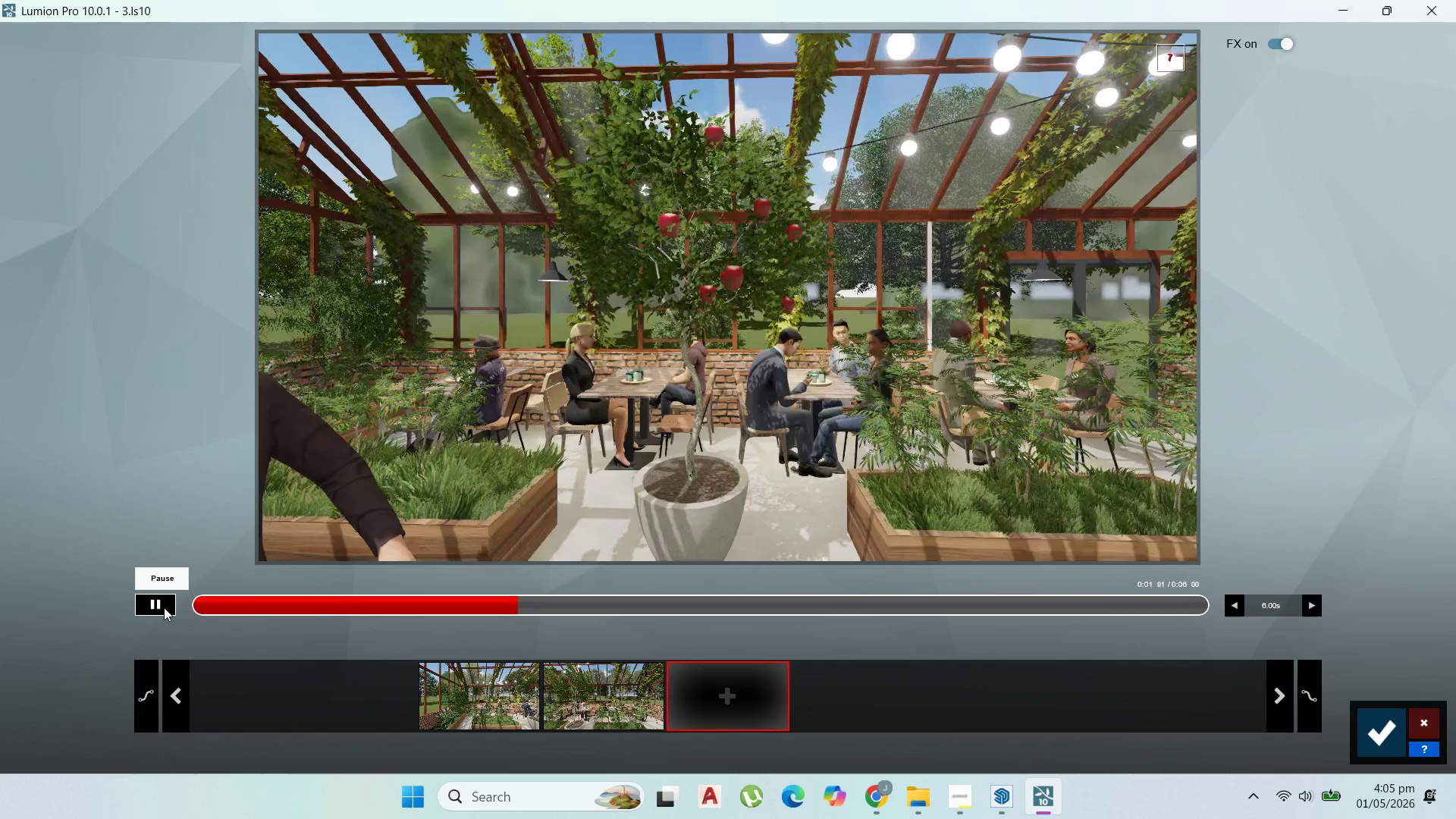 
left_click([1393, 731])
 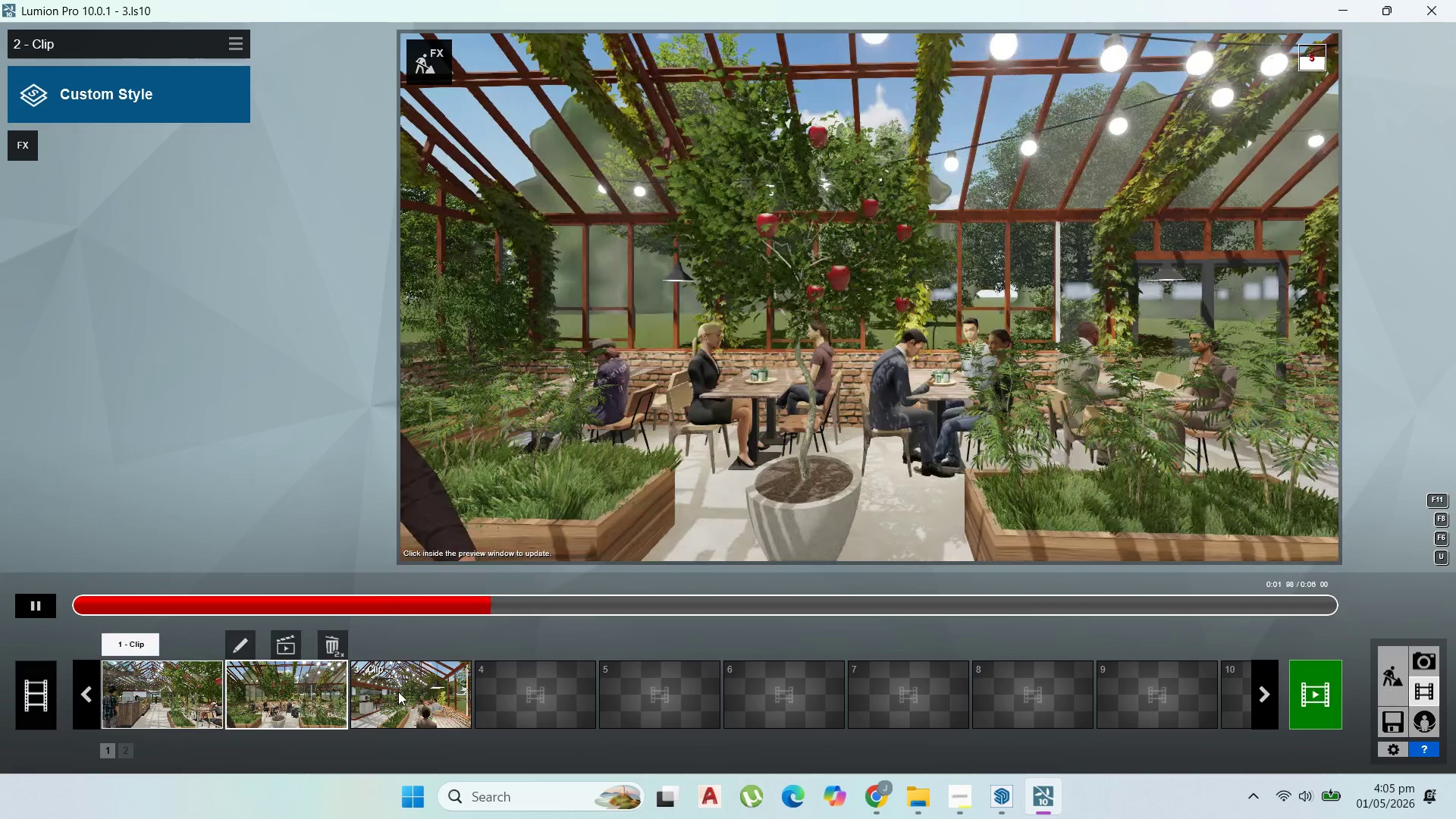 
left_click([400, 692])
 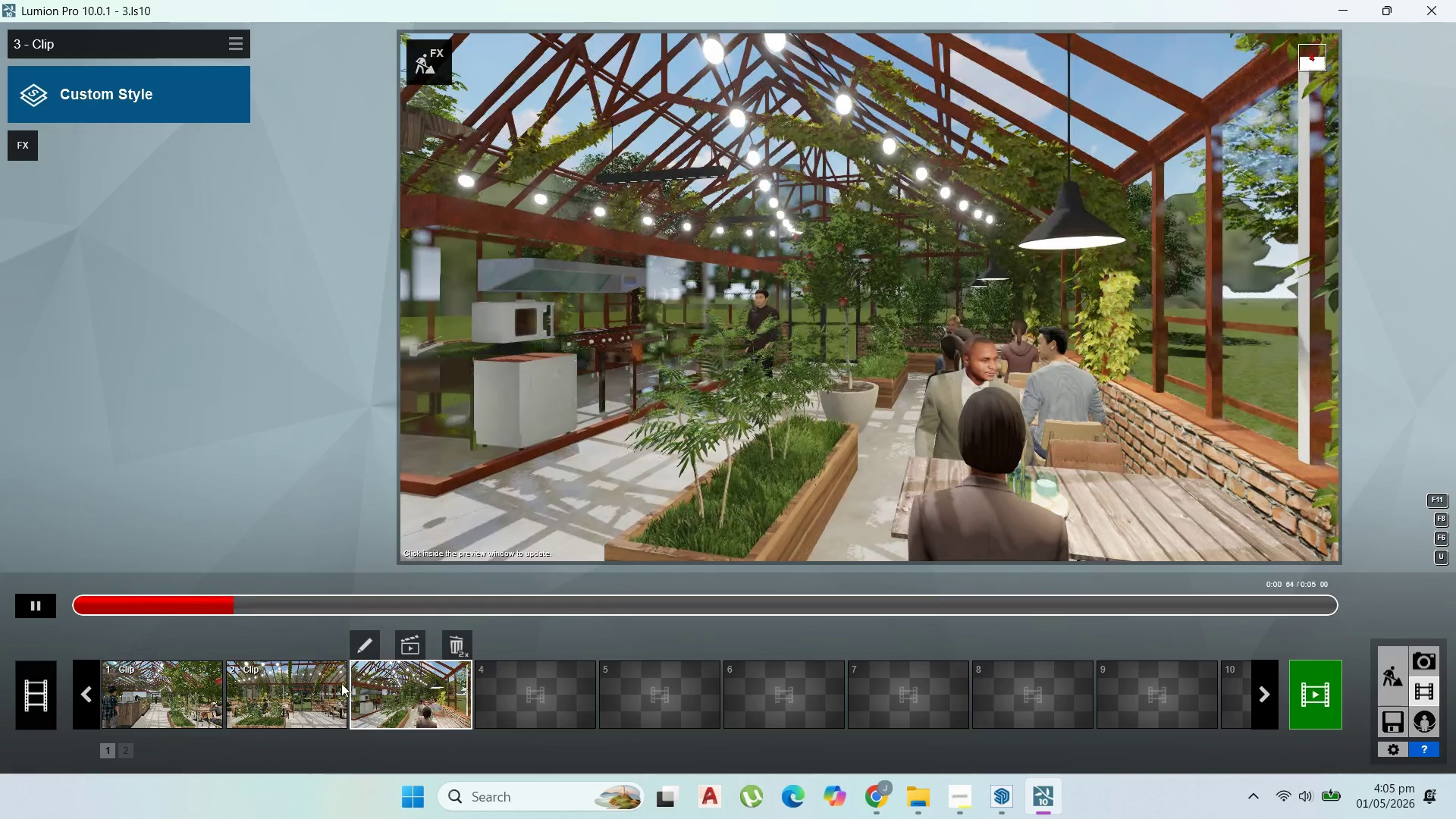 
mouse_move([143, 686])
 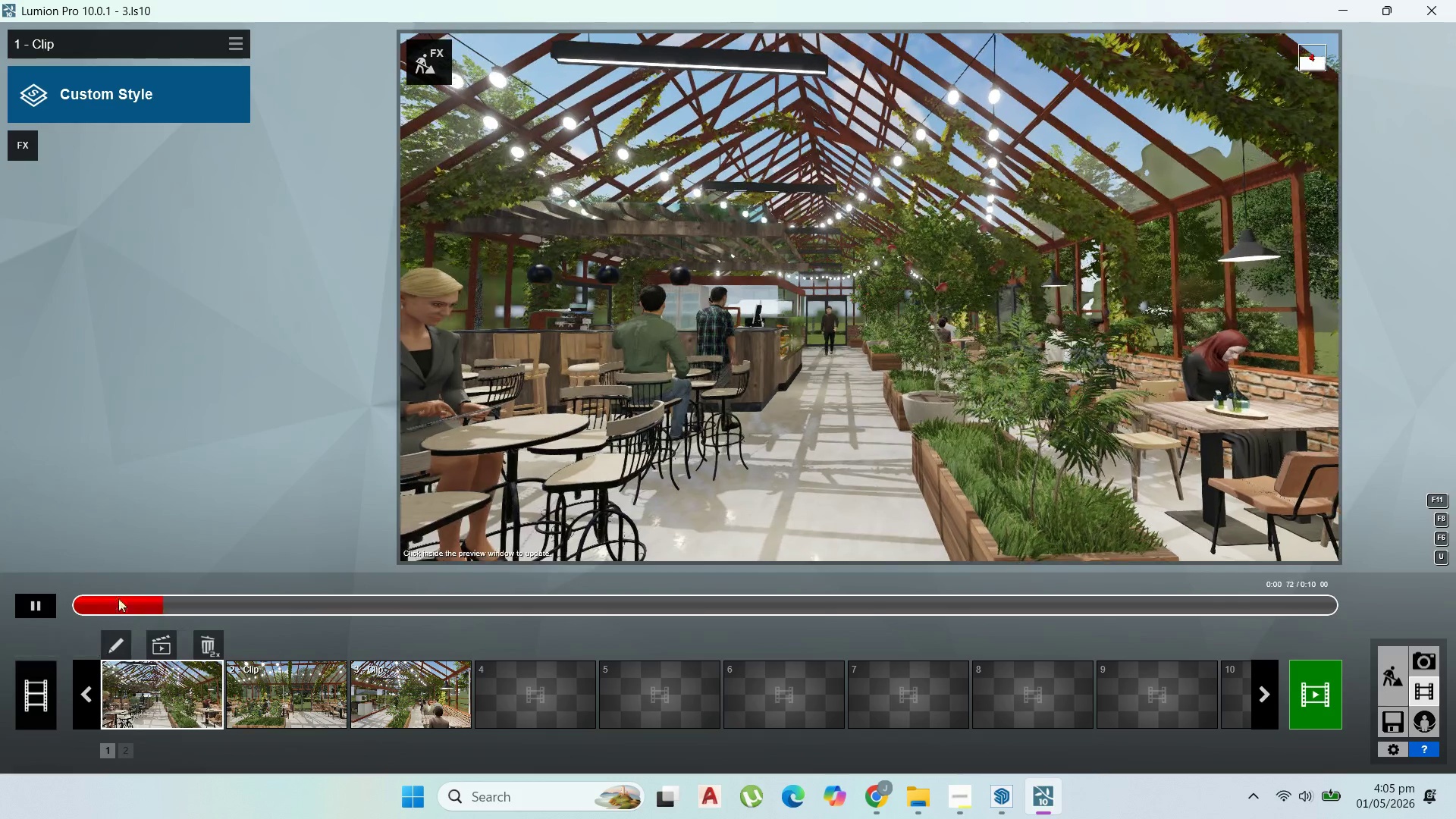 
left_click([39, 598])
 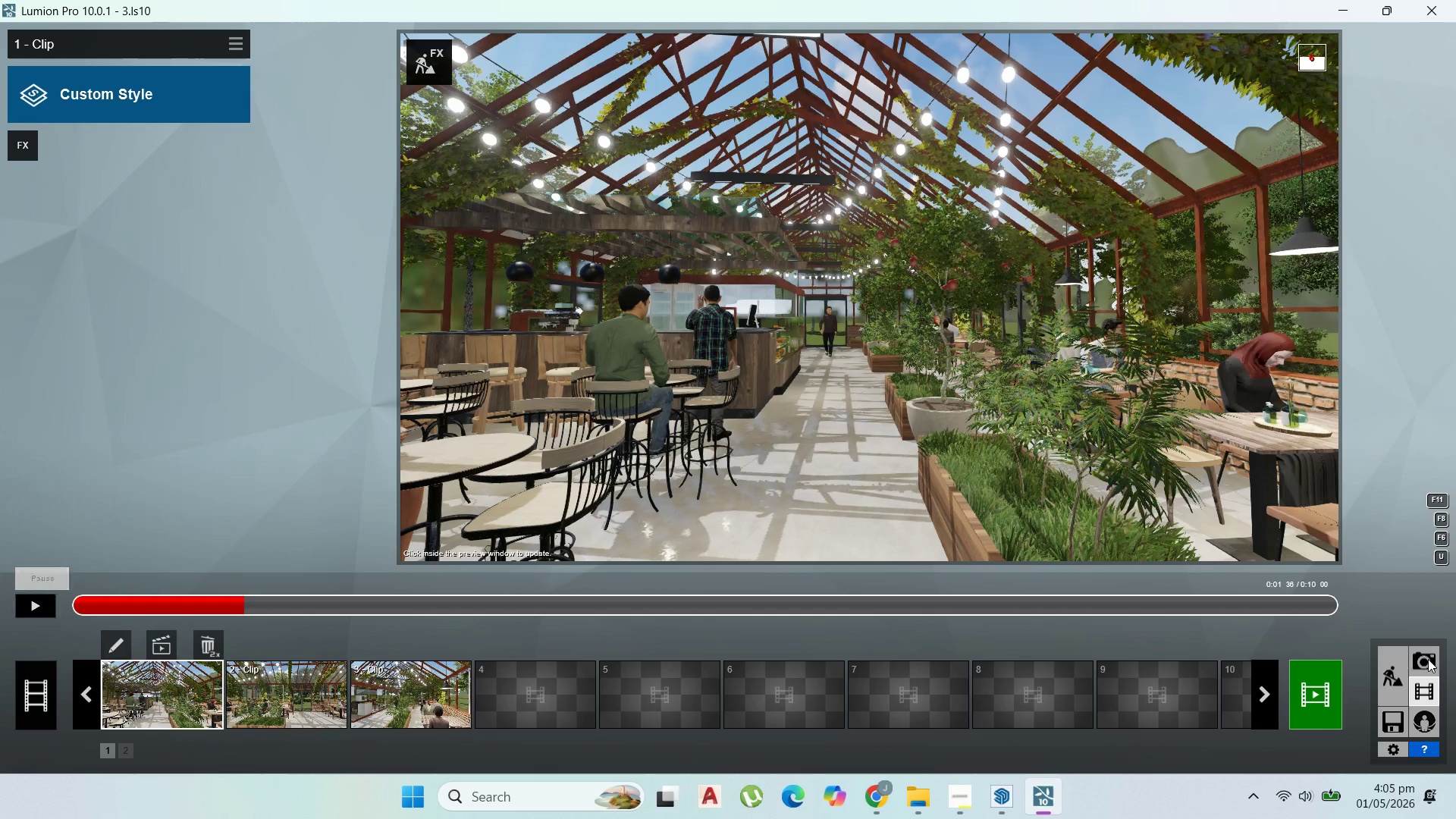 
left_click([1428, 659])
 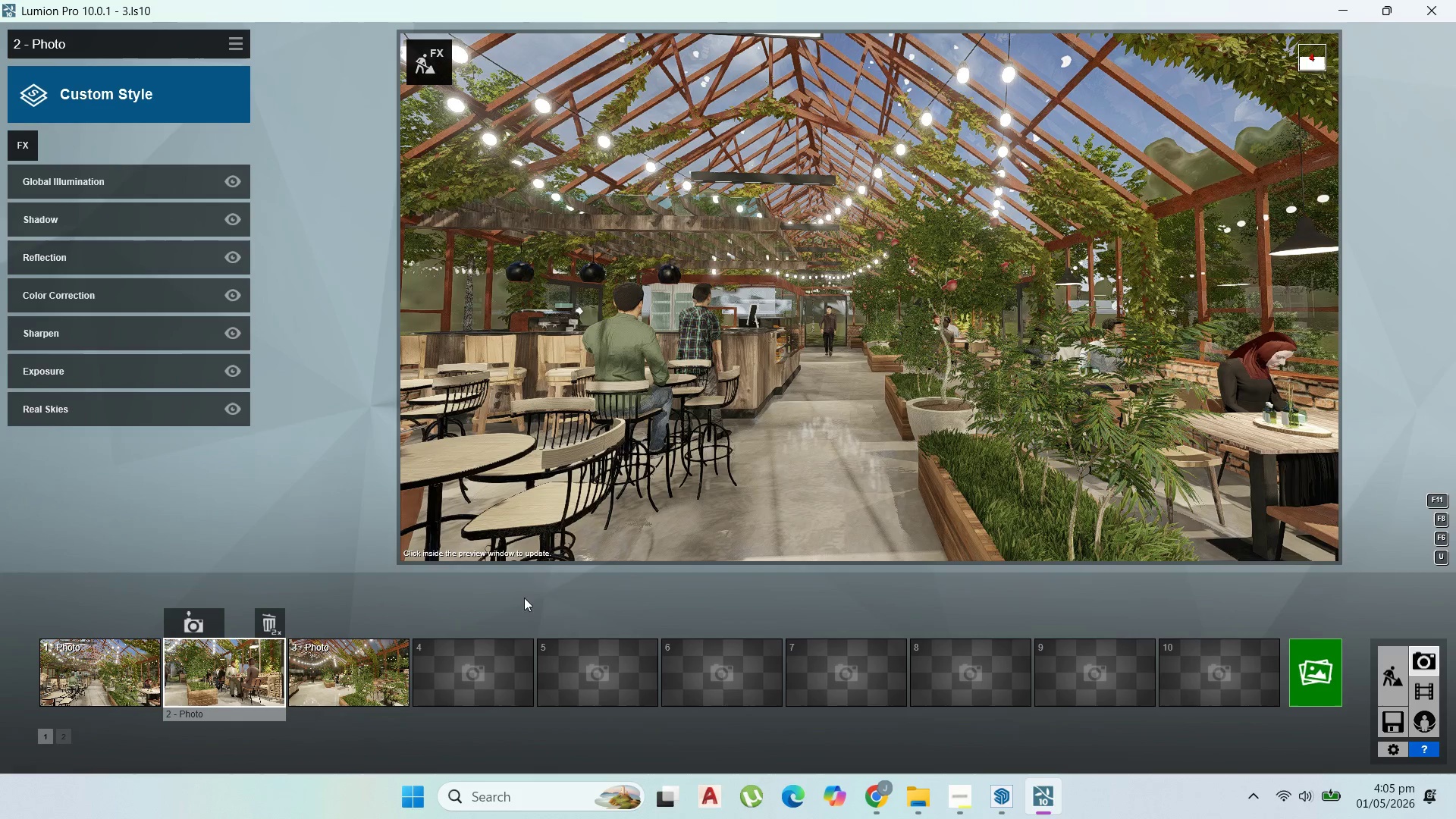 
left_click([149, 692])
 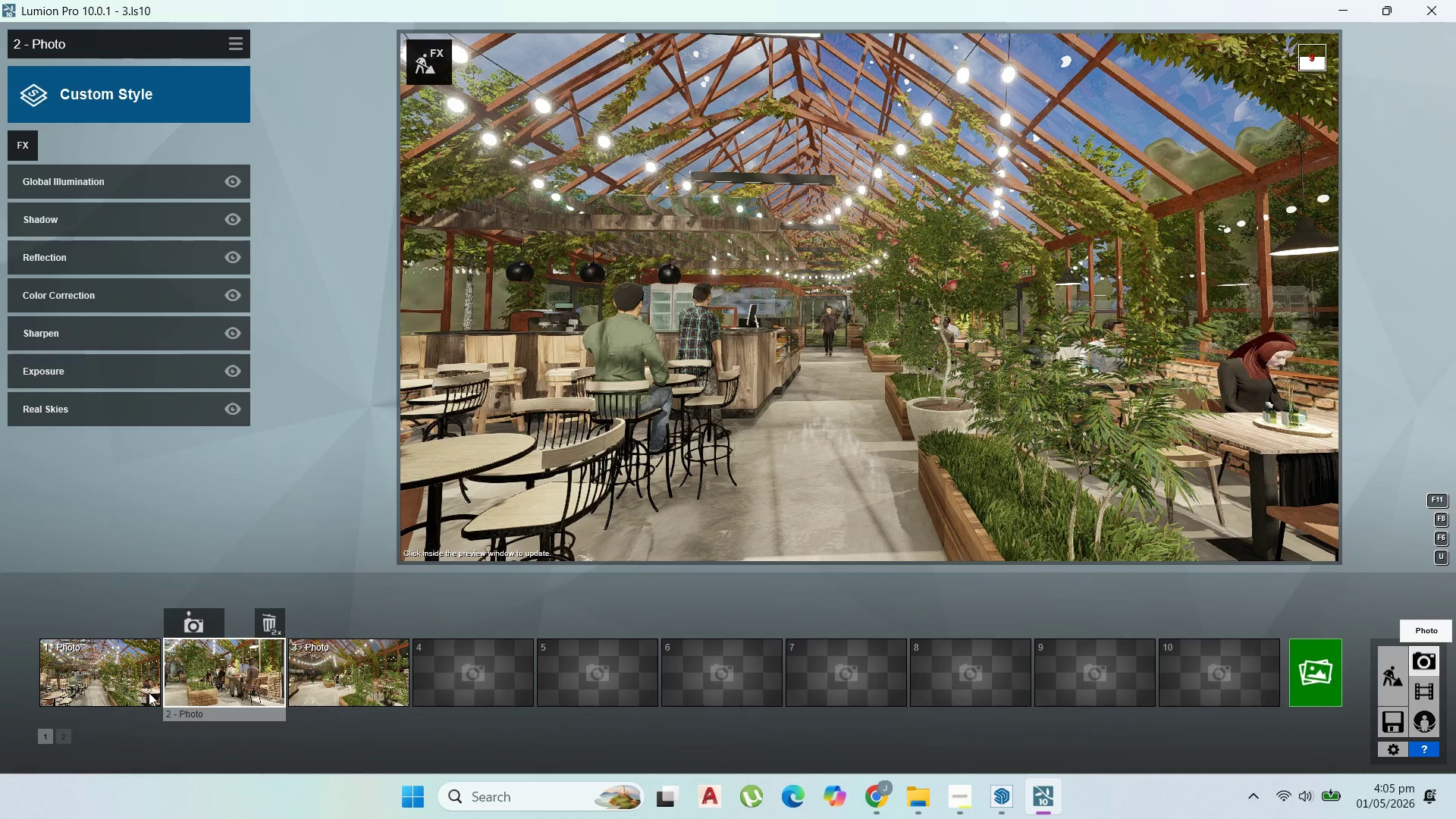 
left_click([149, 692])
 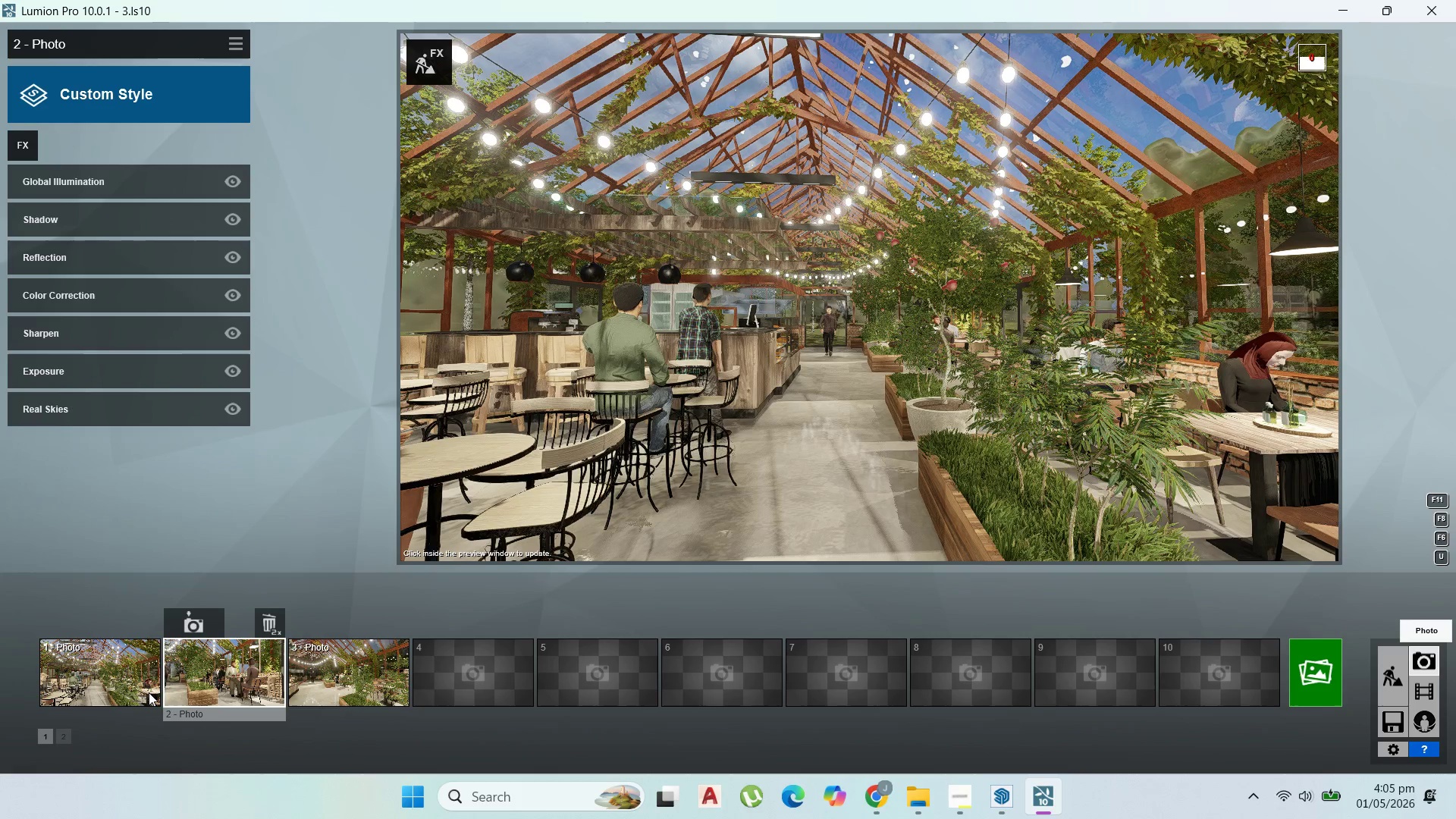 
left_click([149, 692])
 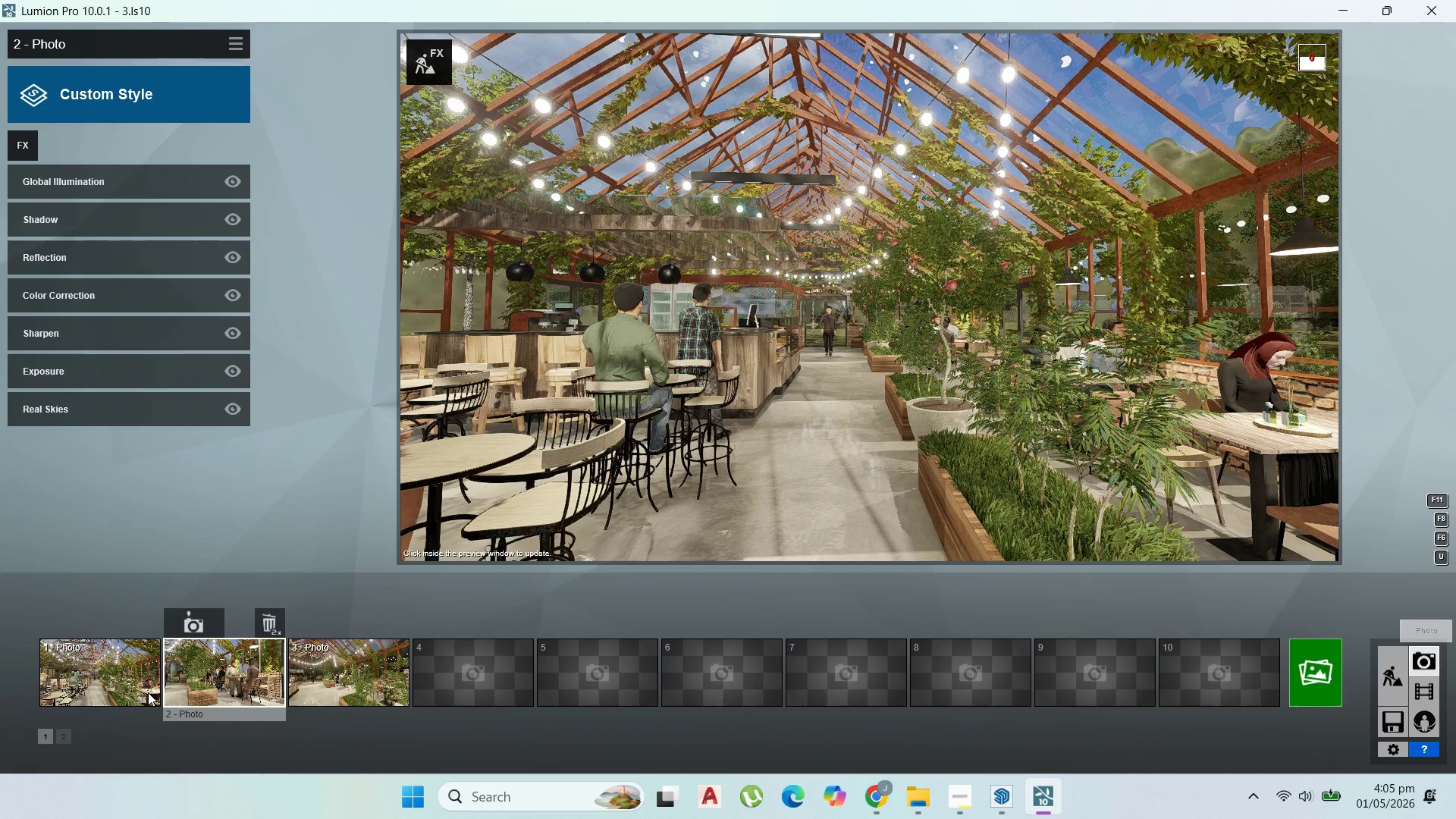 
left_click([148, 692])
 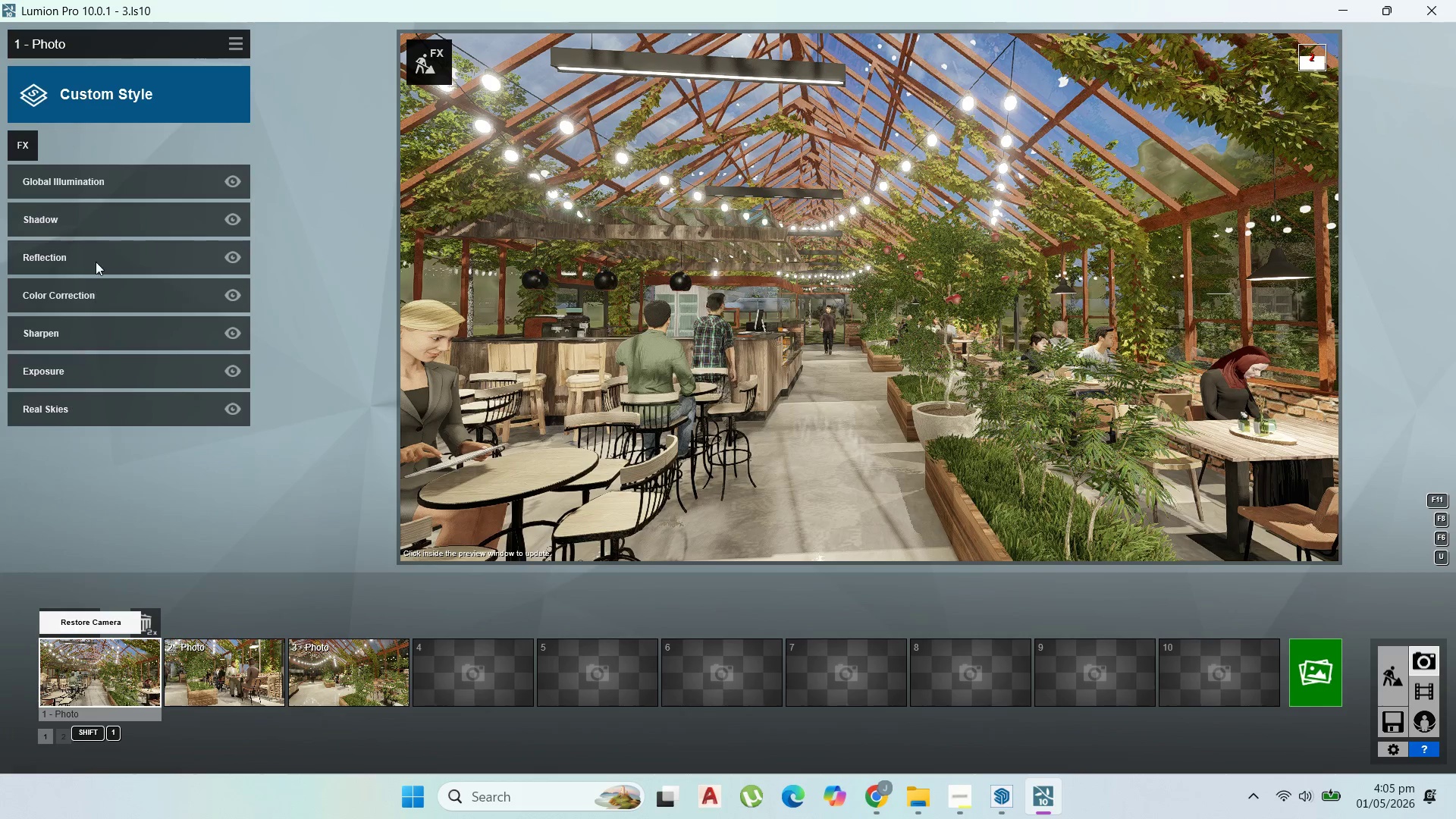 
left_click([238, 39])
 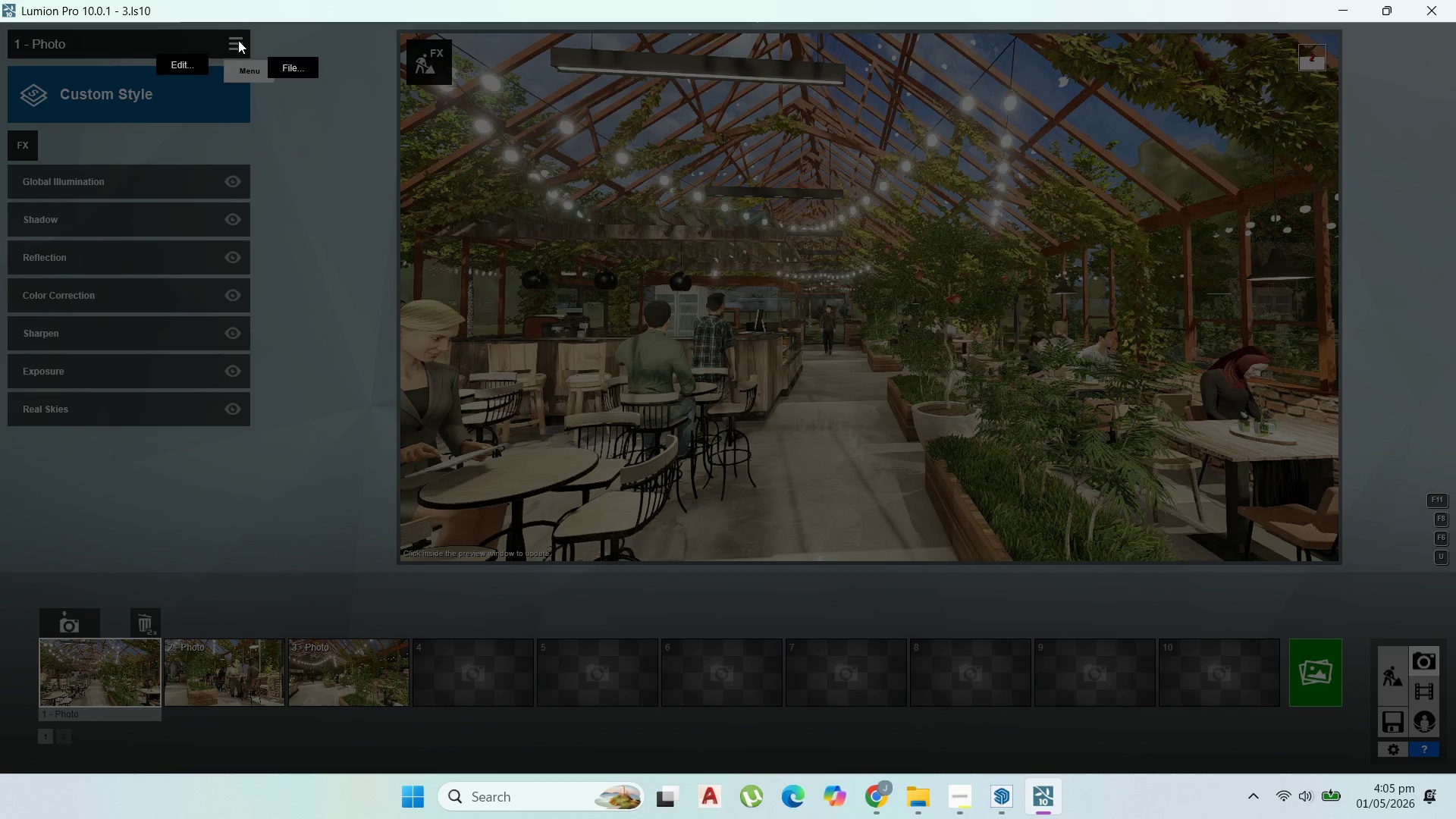 
left_click([192, 56])
 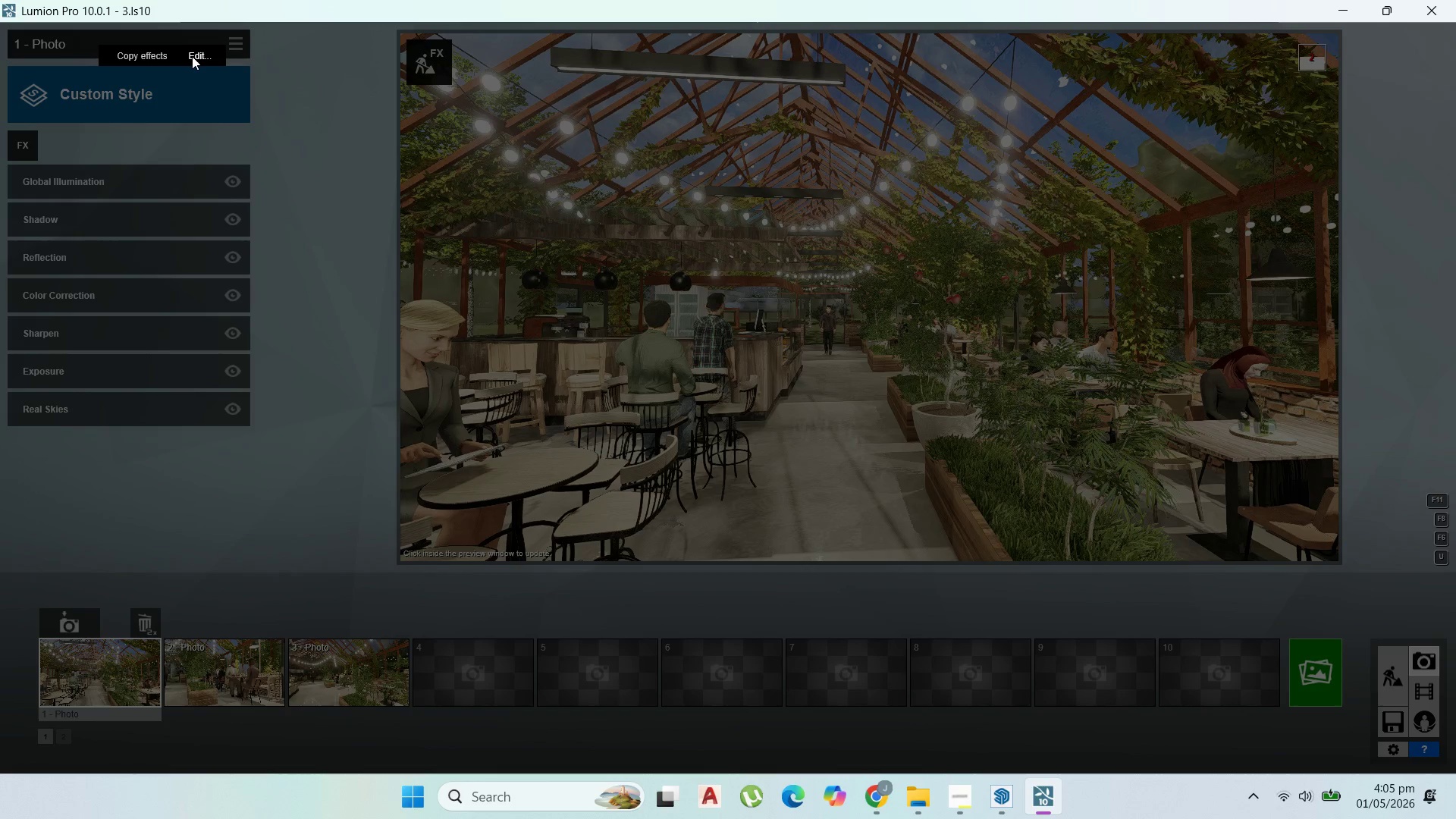 
left_click([133, 52])
 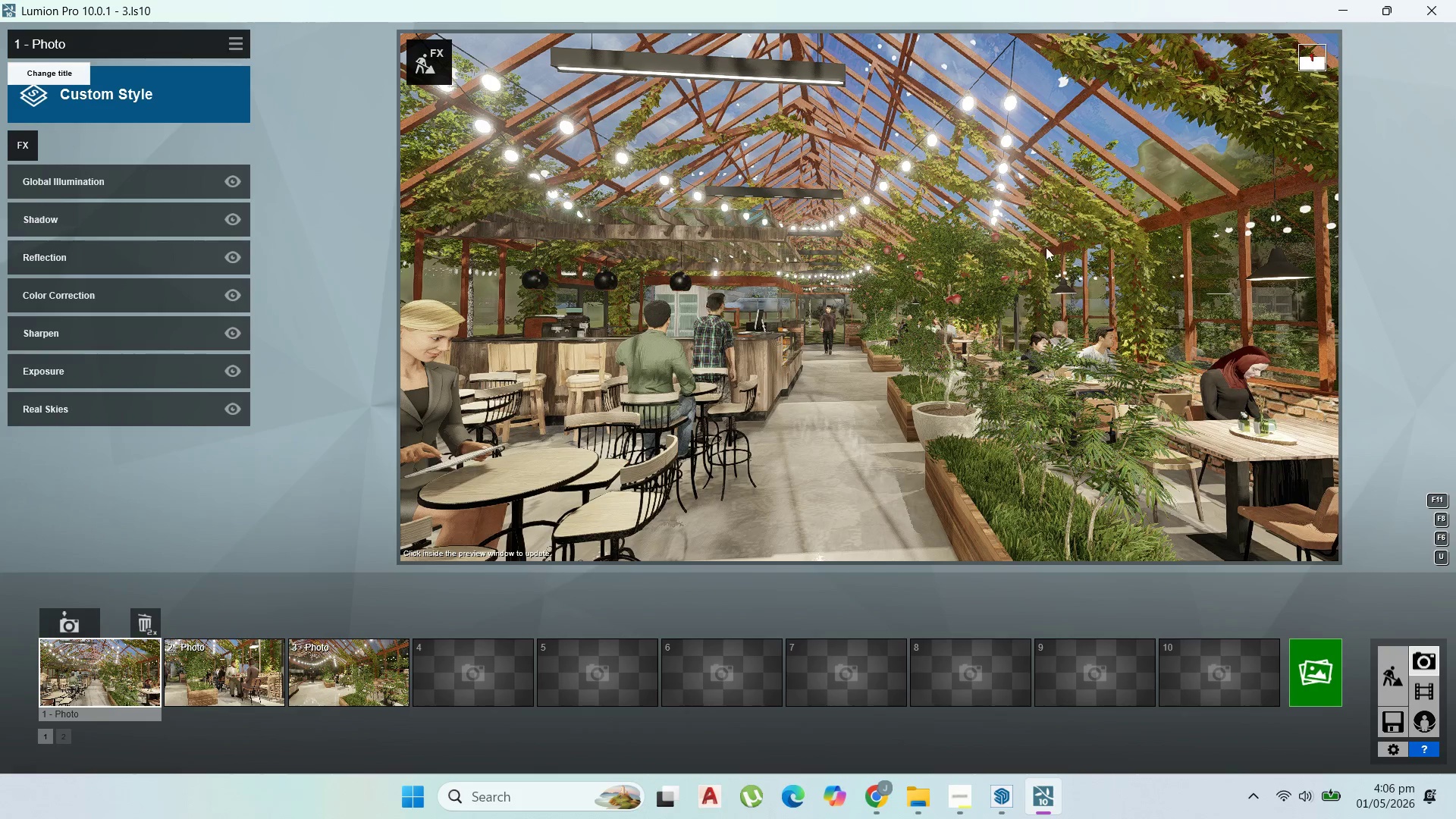 
wait(5.5)
 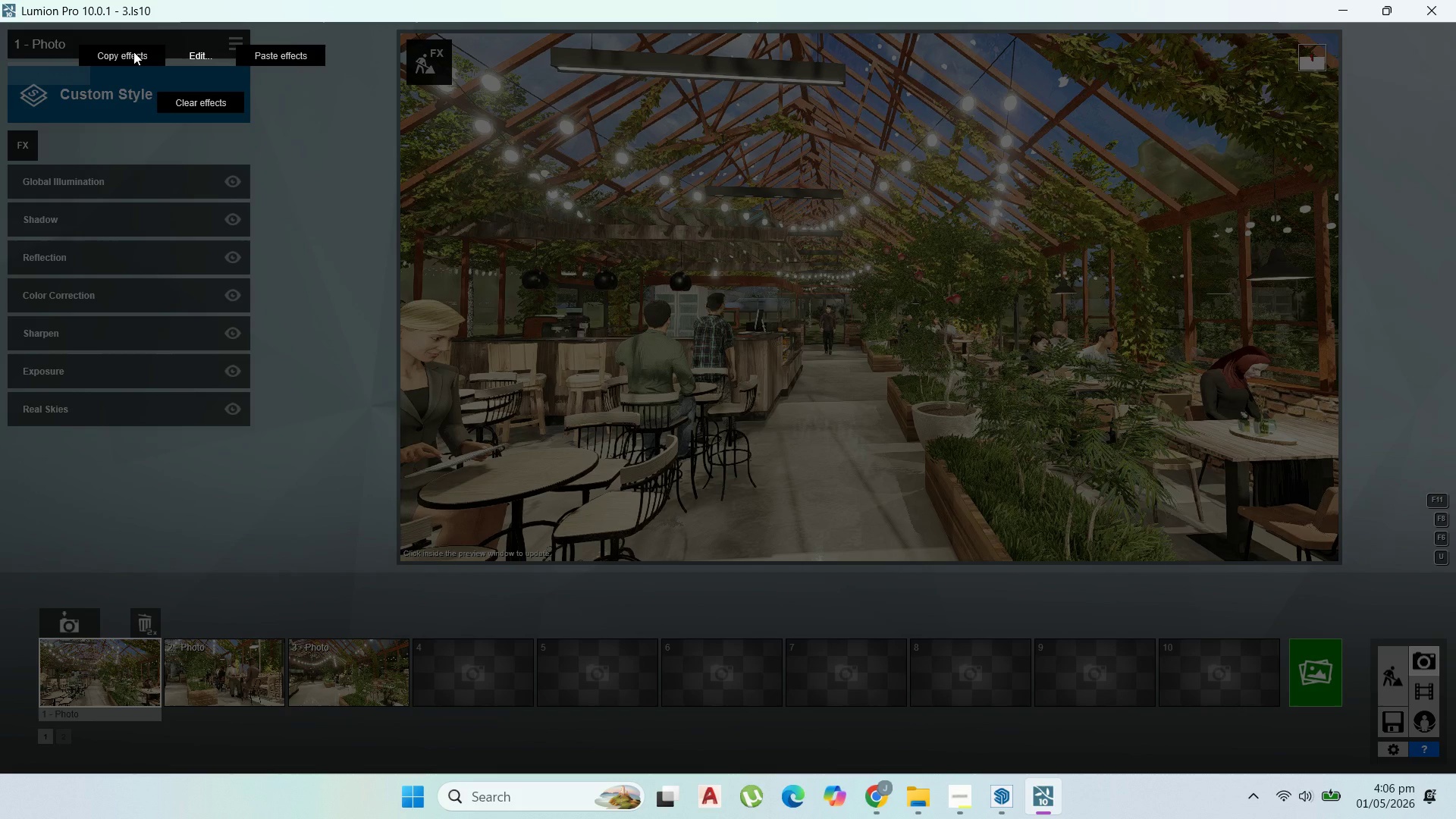 
double_click([1389, 670])
 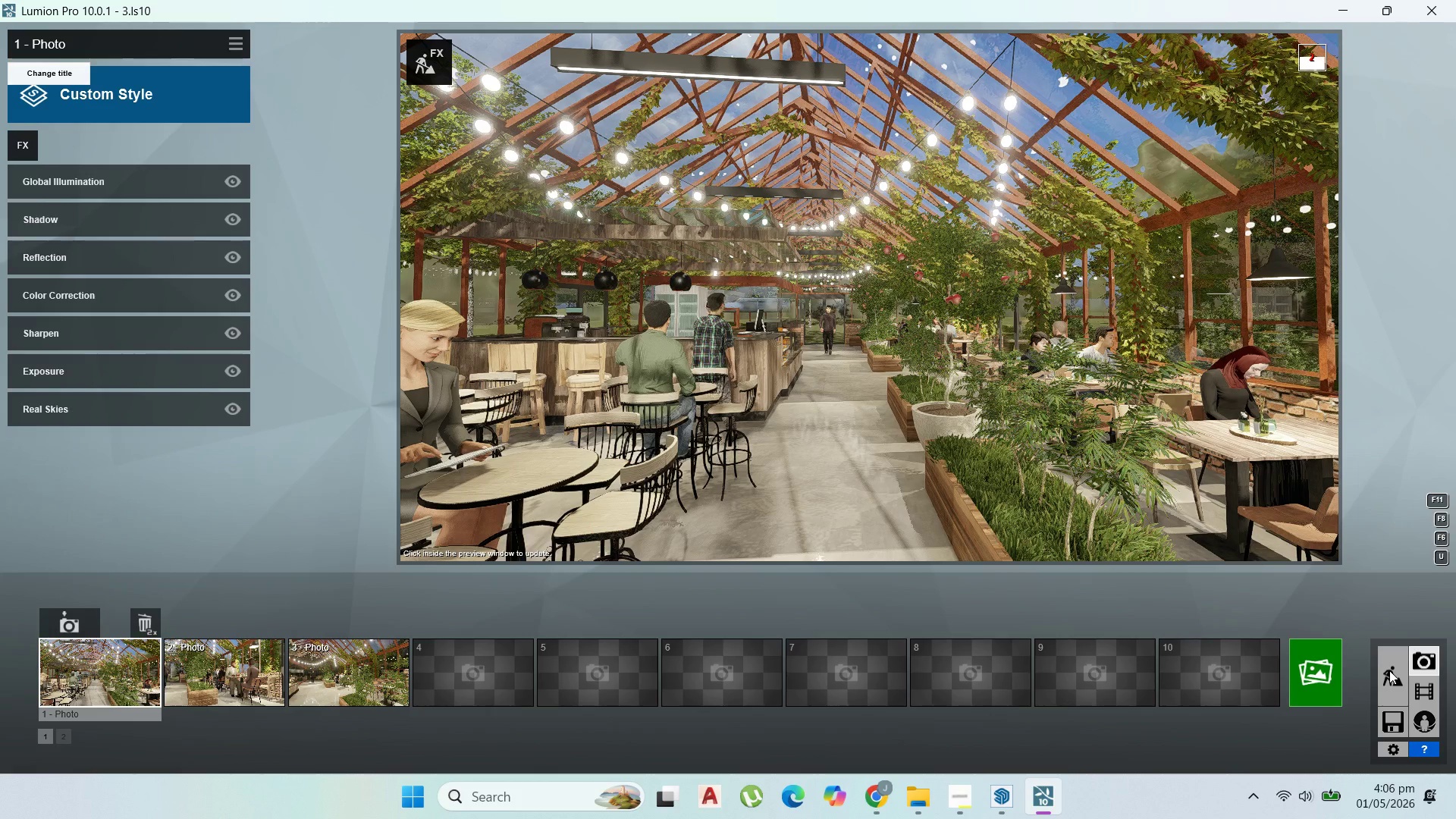 
triple_click([1389, 670])
 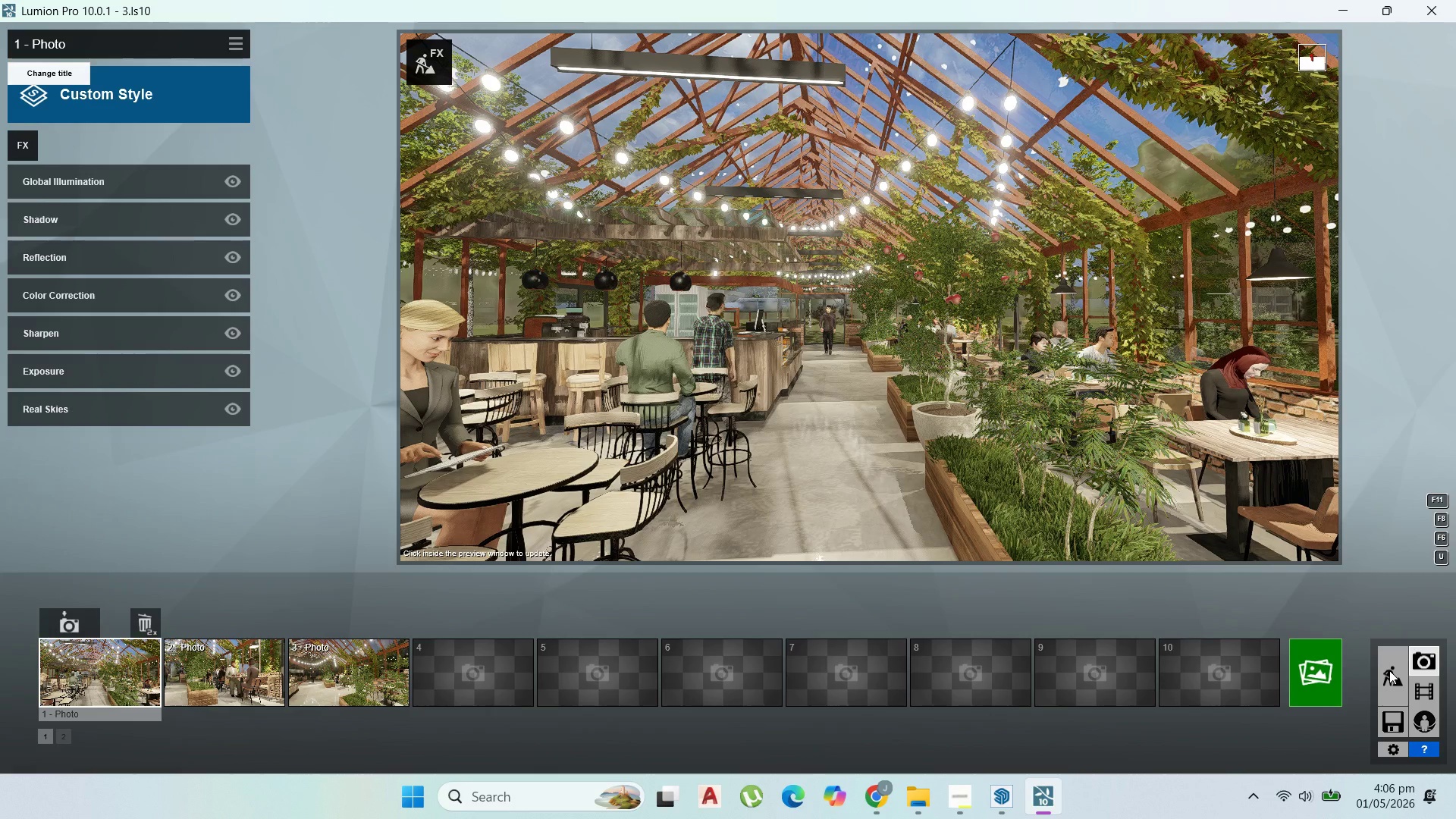 
left_click([1389, 670])
 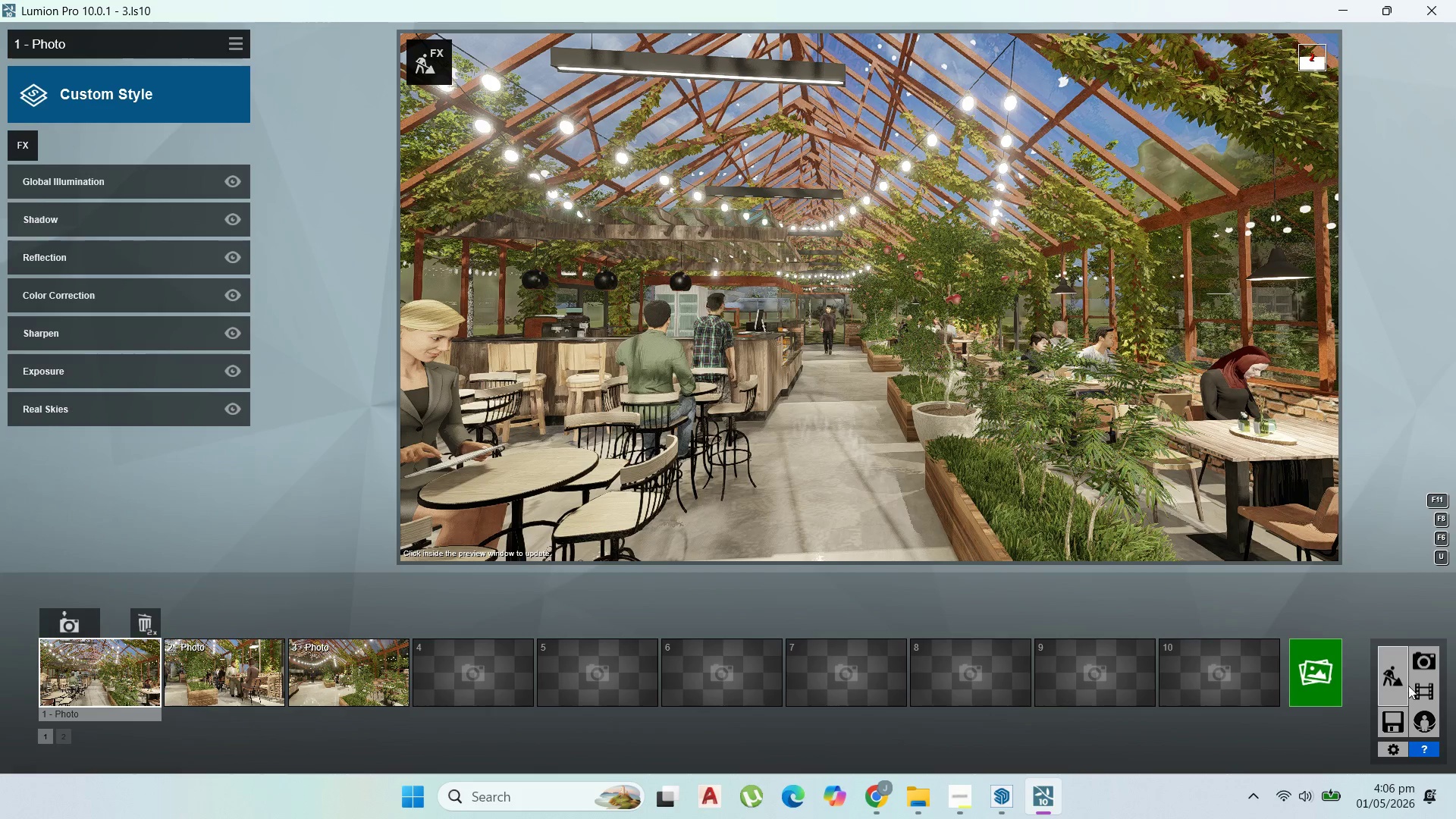 
double_click([1420, 690])
 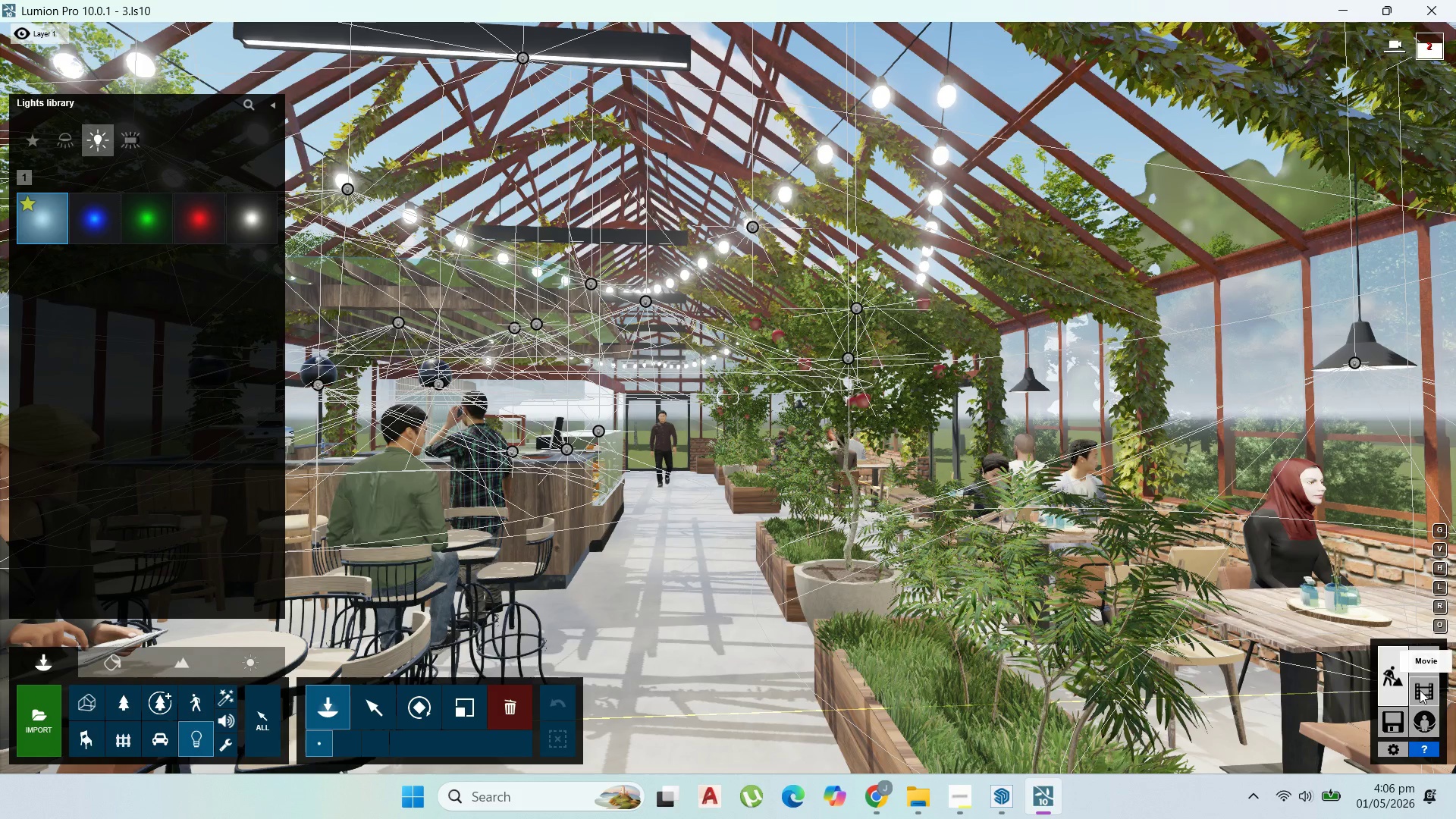 
triple_click([1420, 690])
 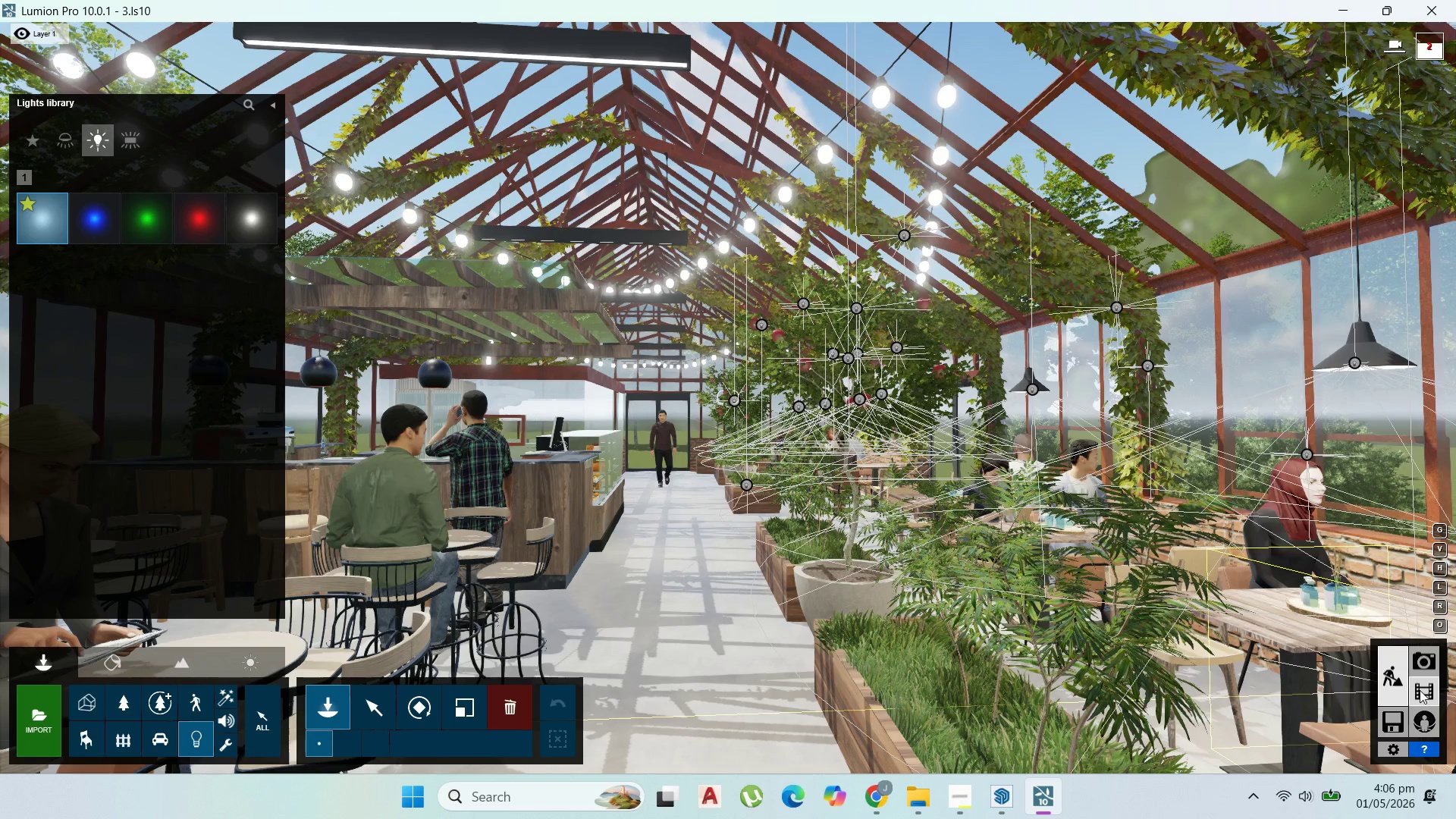 
triple_click([1420, 690])
 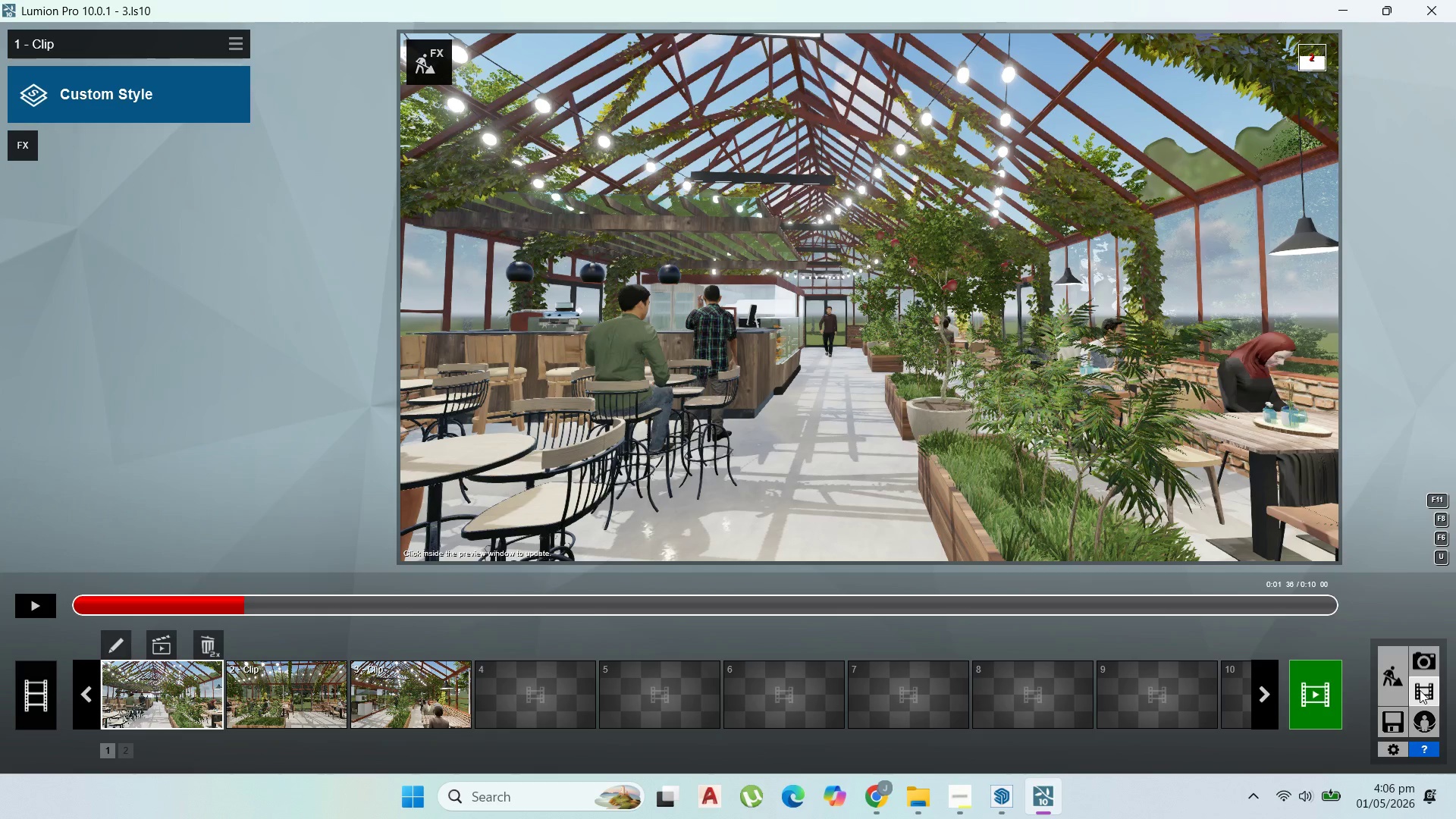 
triple_click([1420, 690])
 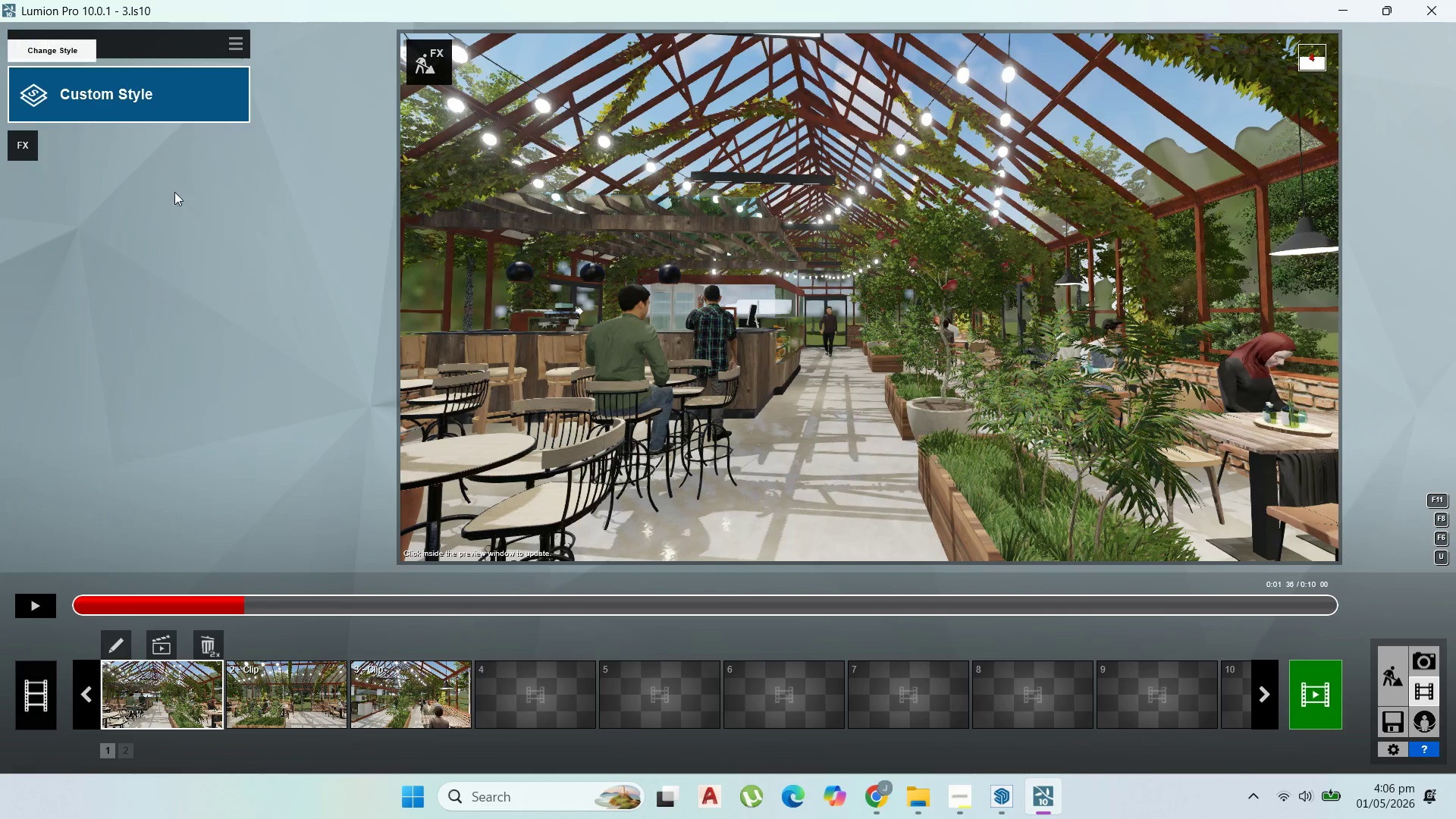 
left_click([231, 48])
 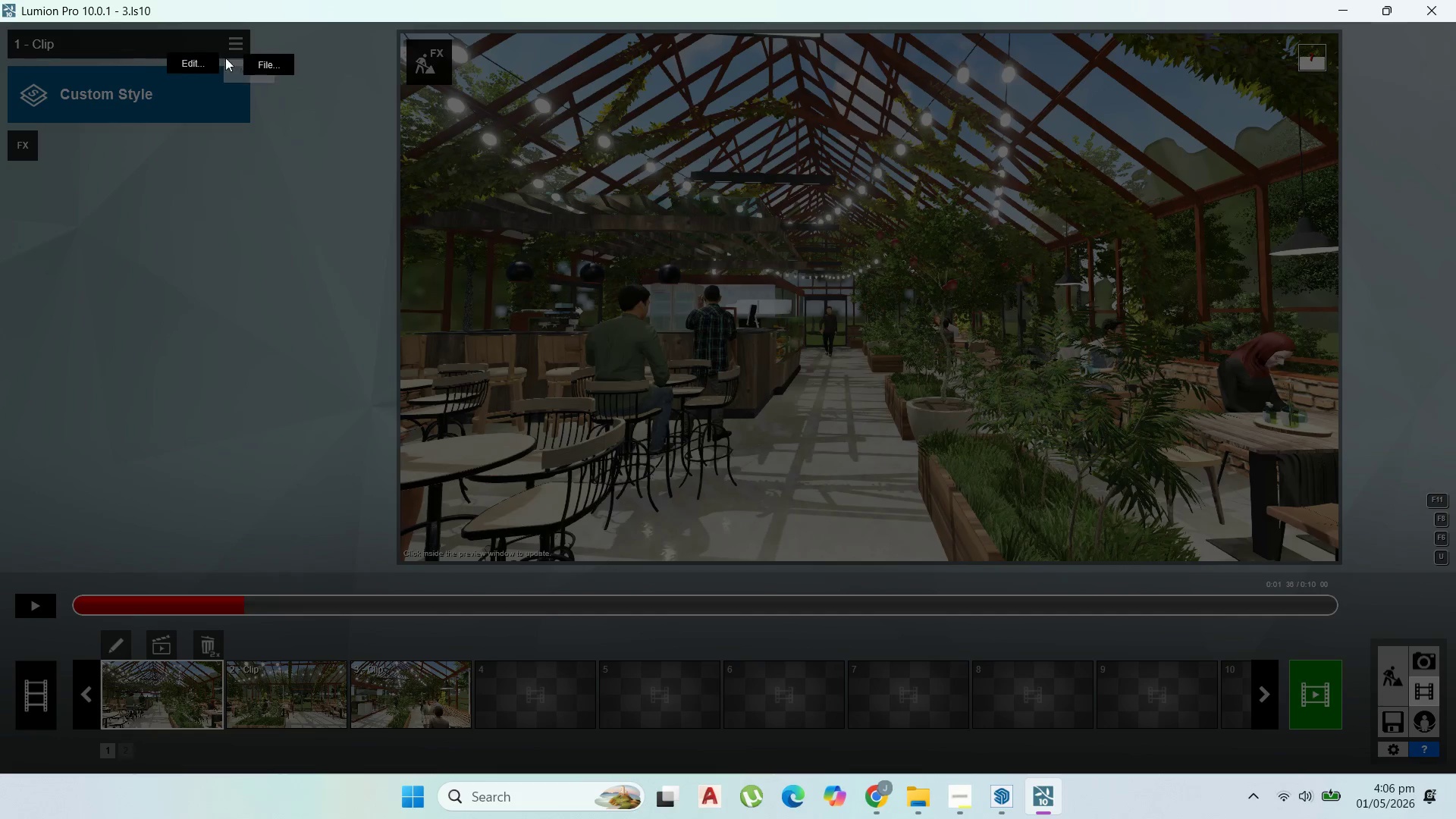 
left_click([193, 61])
 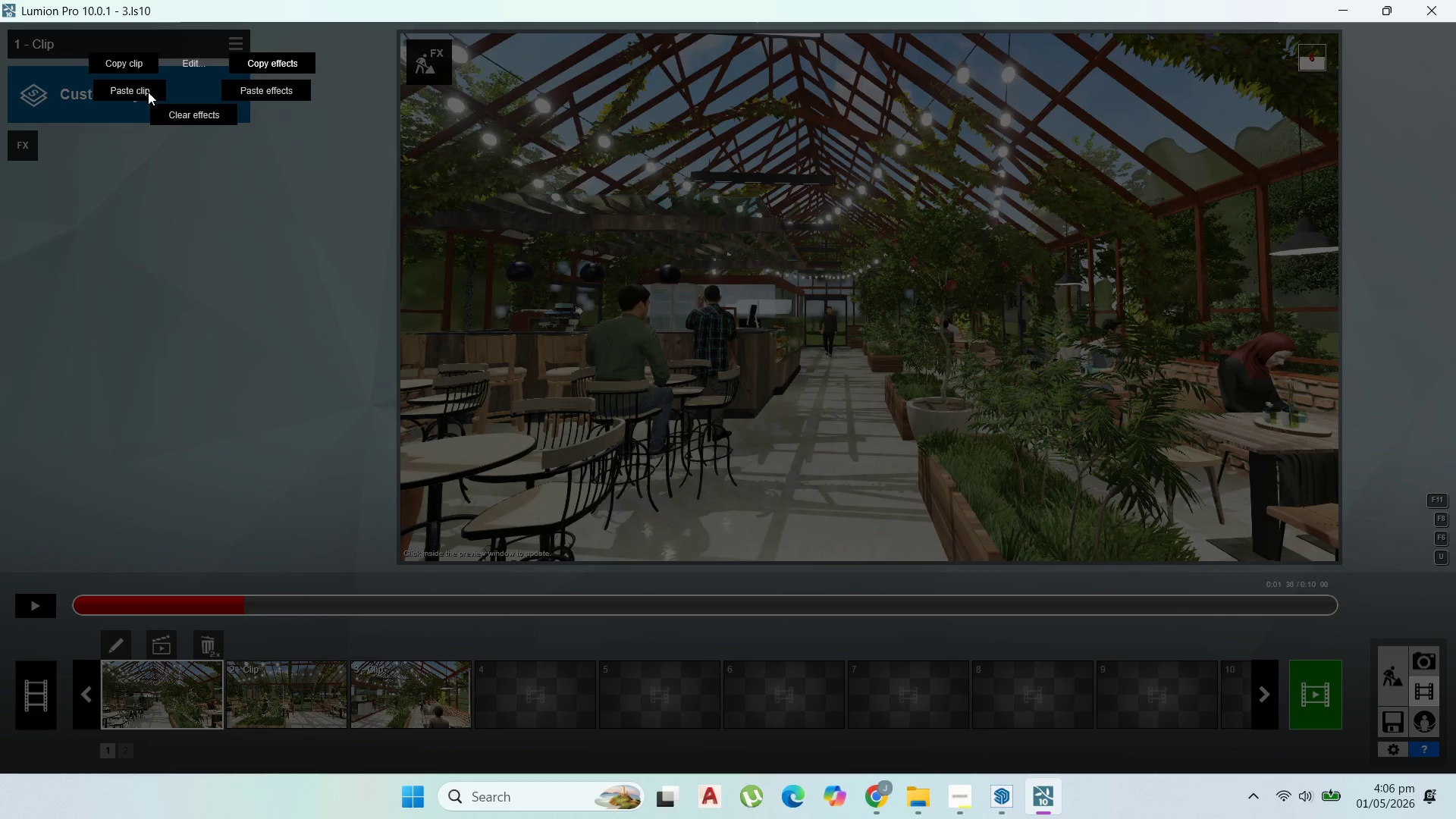 
left_click_drag(start_coordinate=[140, 91], to_coordinate=[284, 93])
 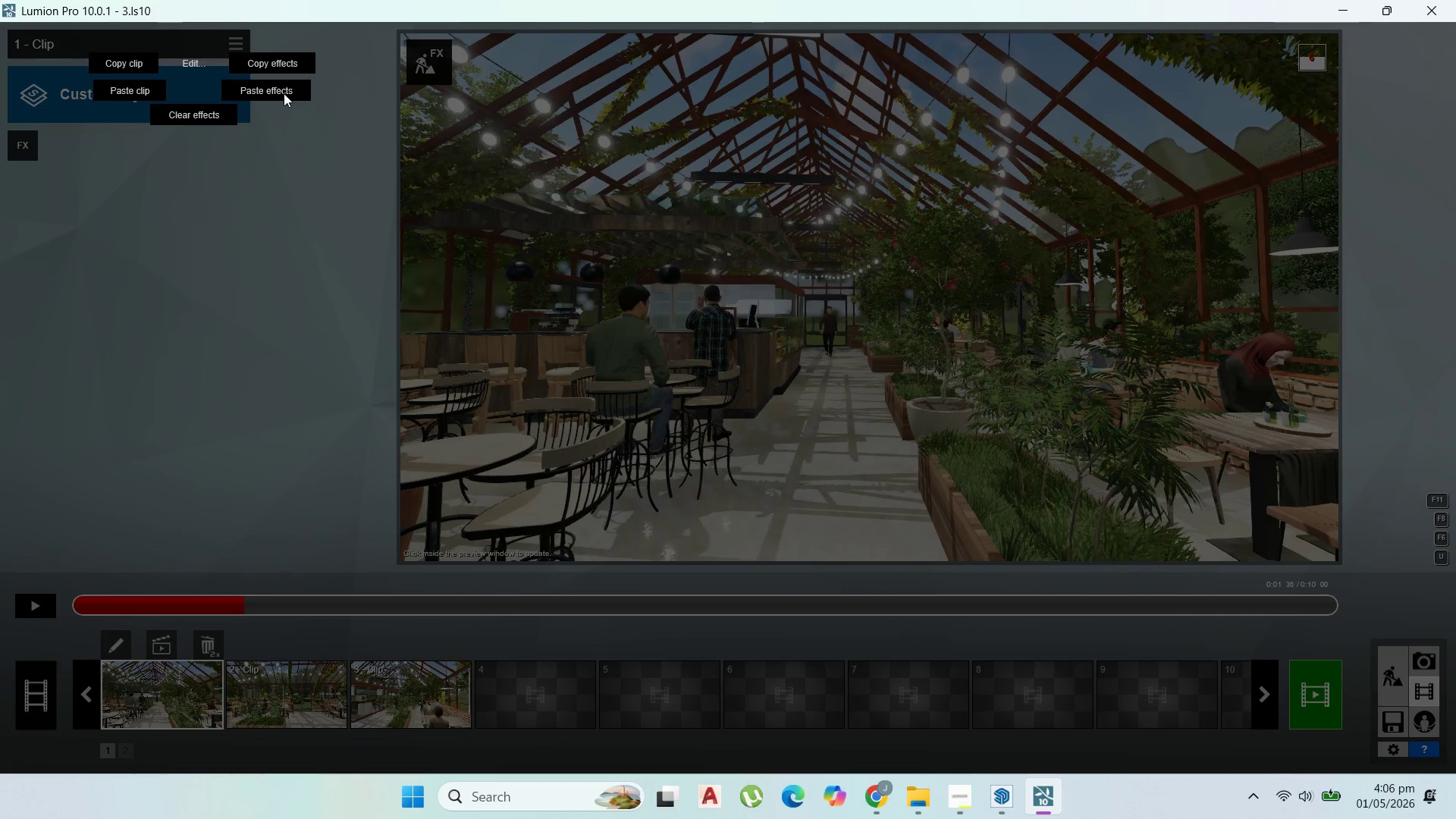 
left_click([284, 93])
 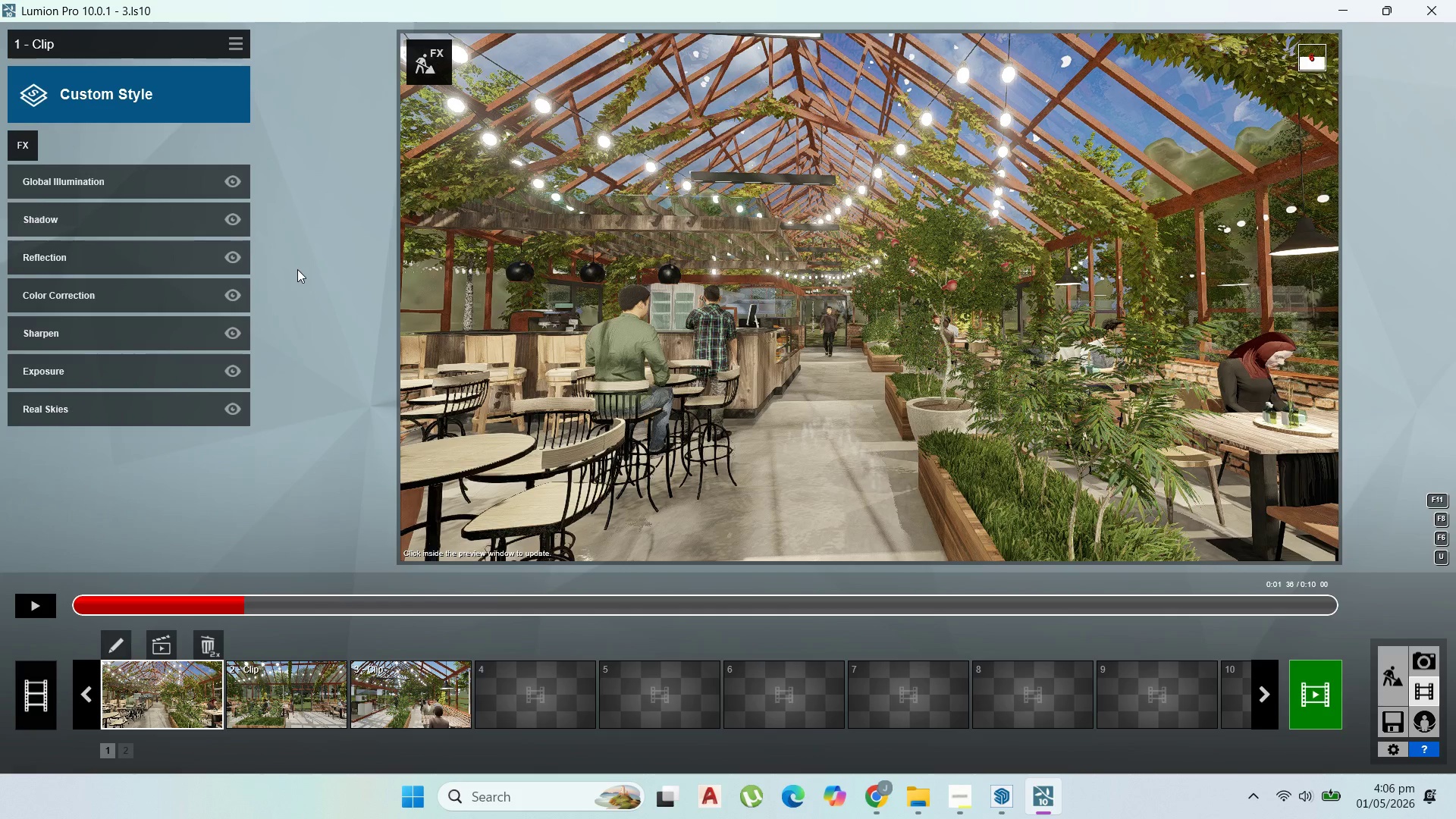 
wait(5.61)
 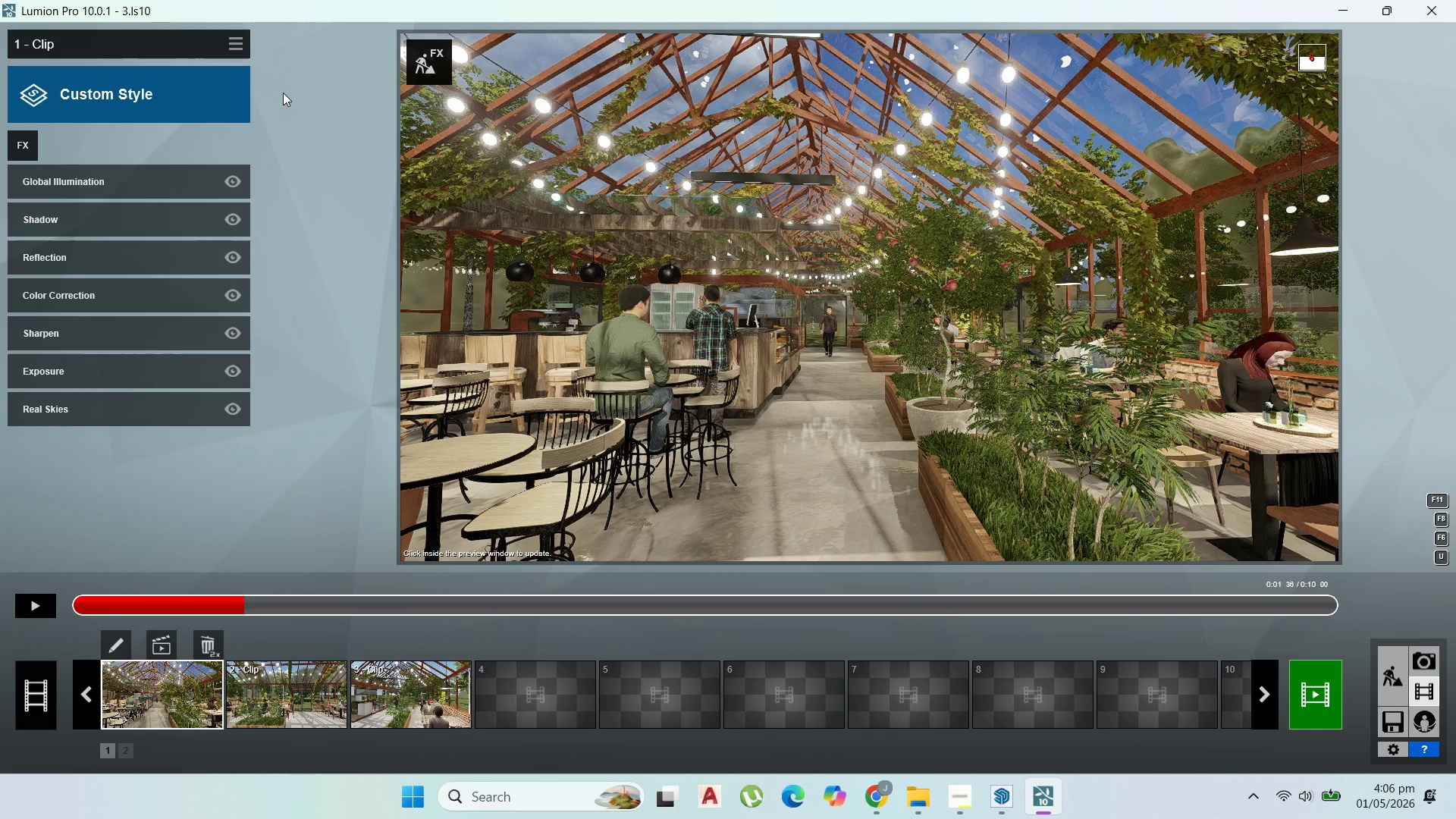 
left_click_drag(start_coordinate=[235, 180], to_coordinate=[229, 184])
 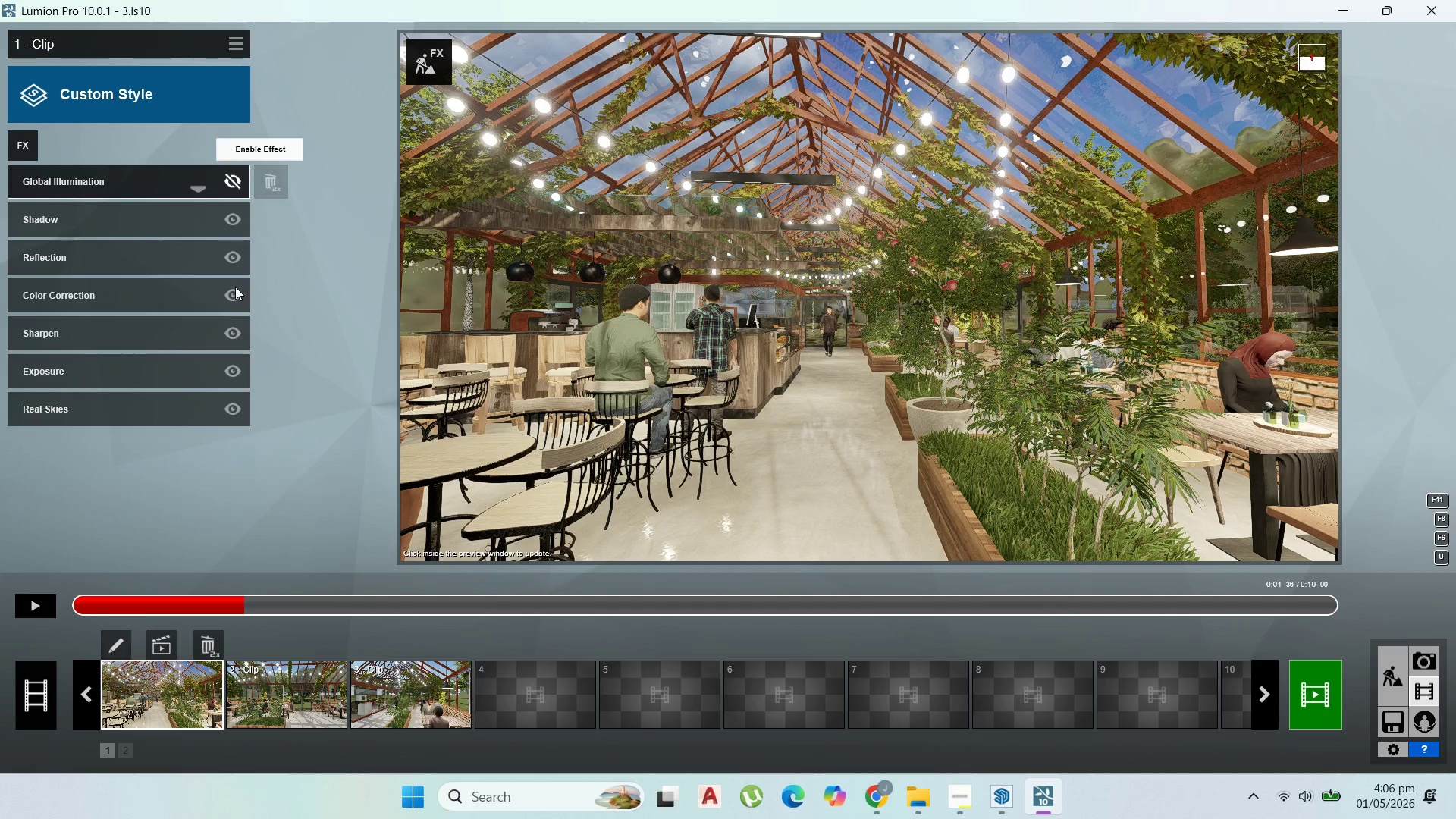 
wait(9.81)
 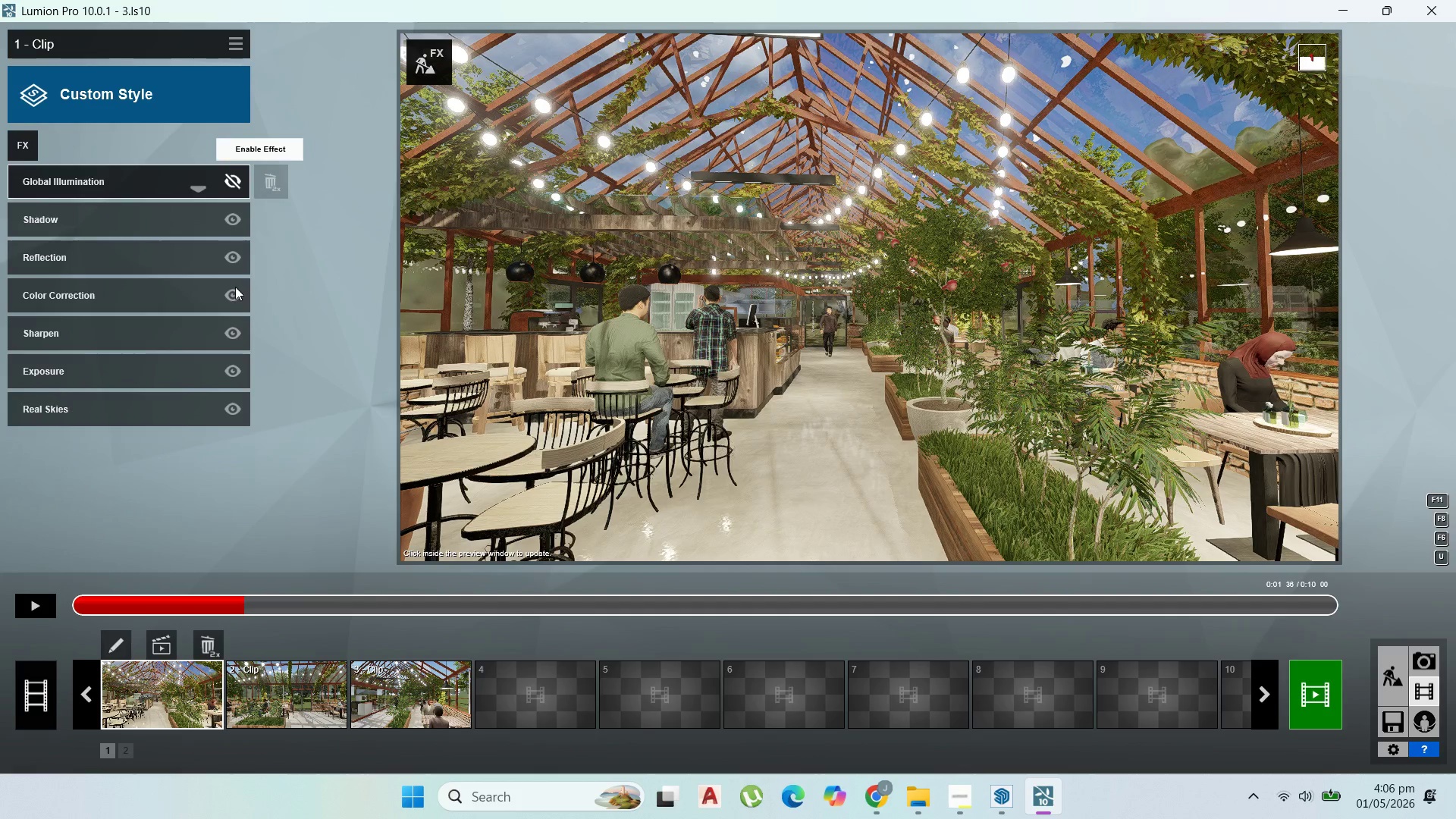 
left_click([226, 410])
 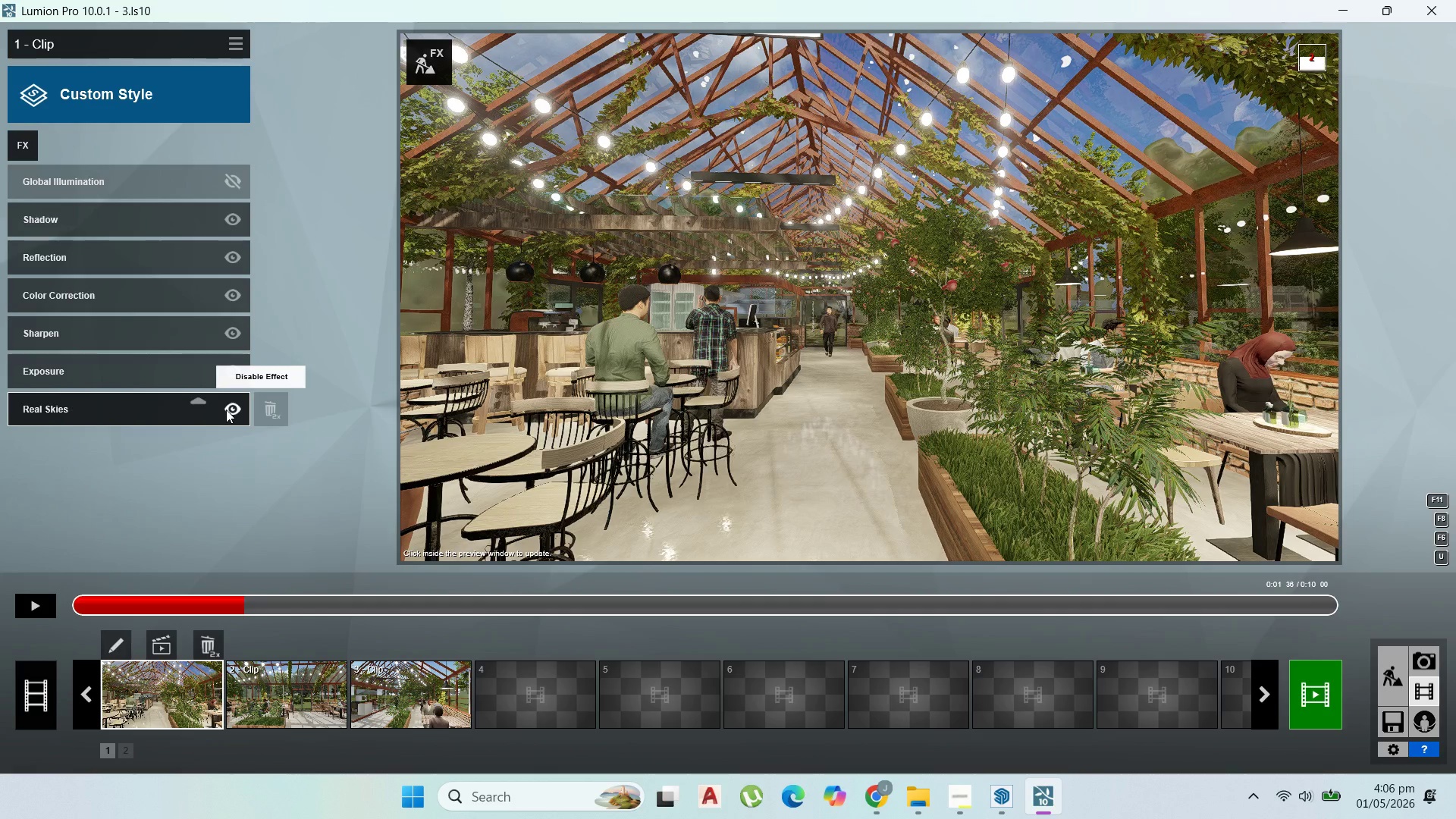 
wait(5.58)
 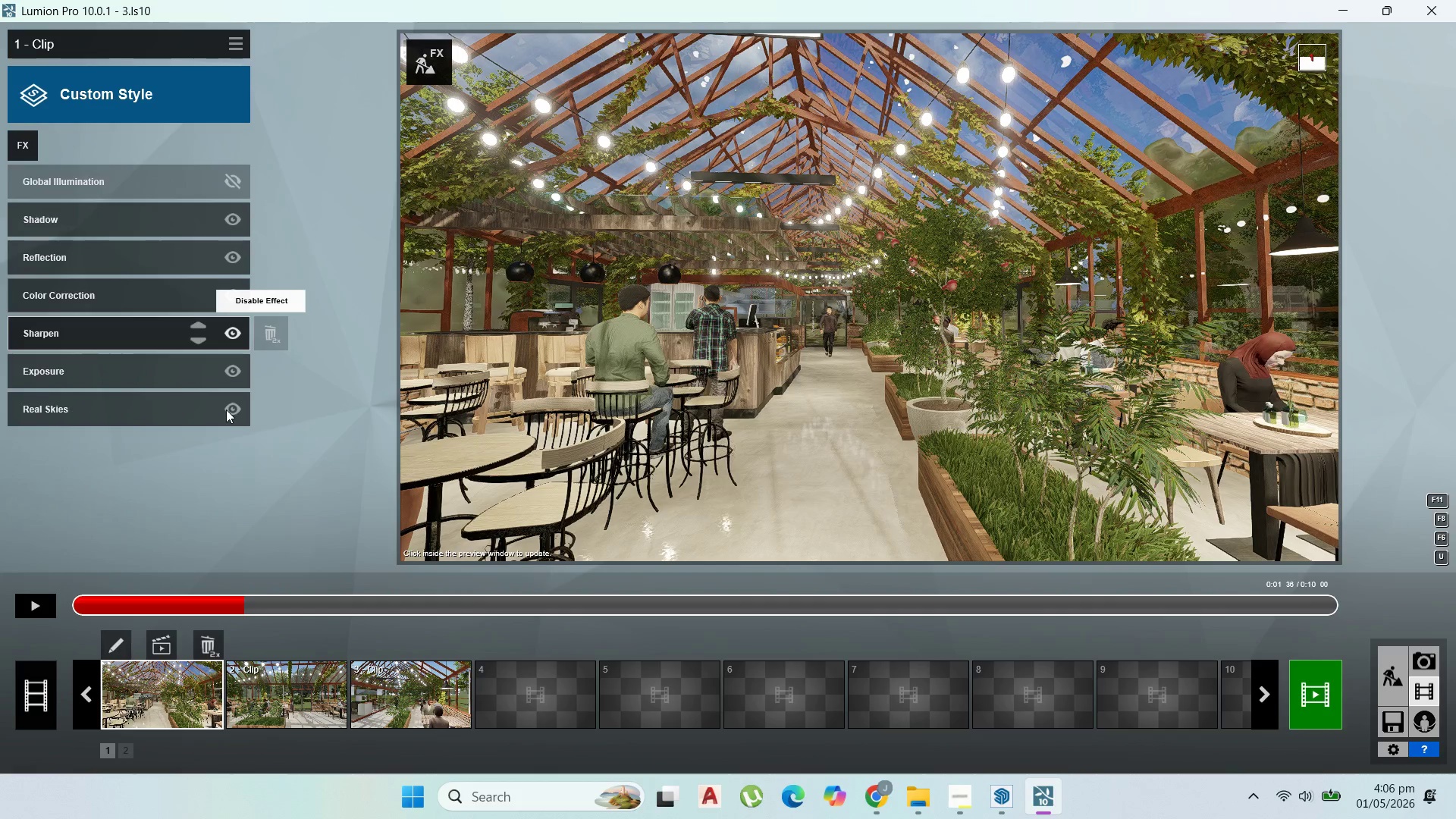 
left_click([226, 410])
 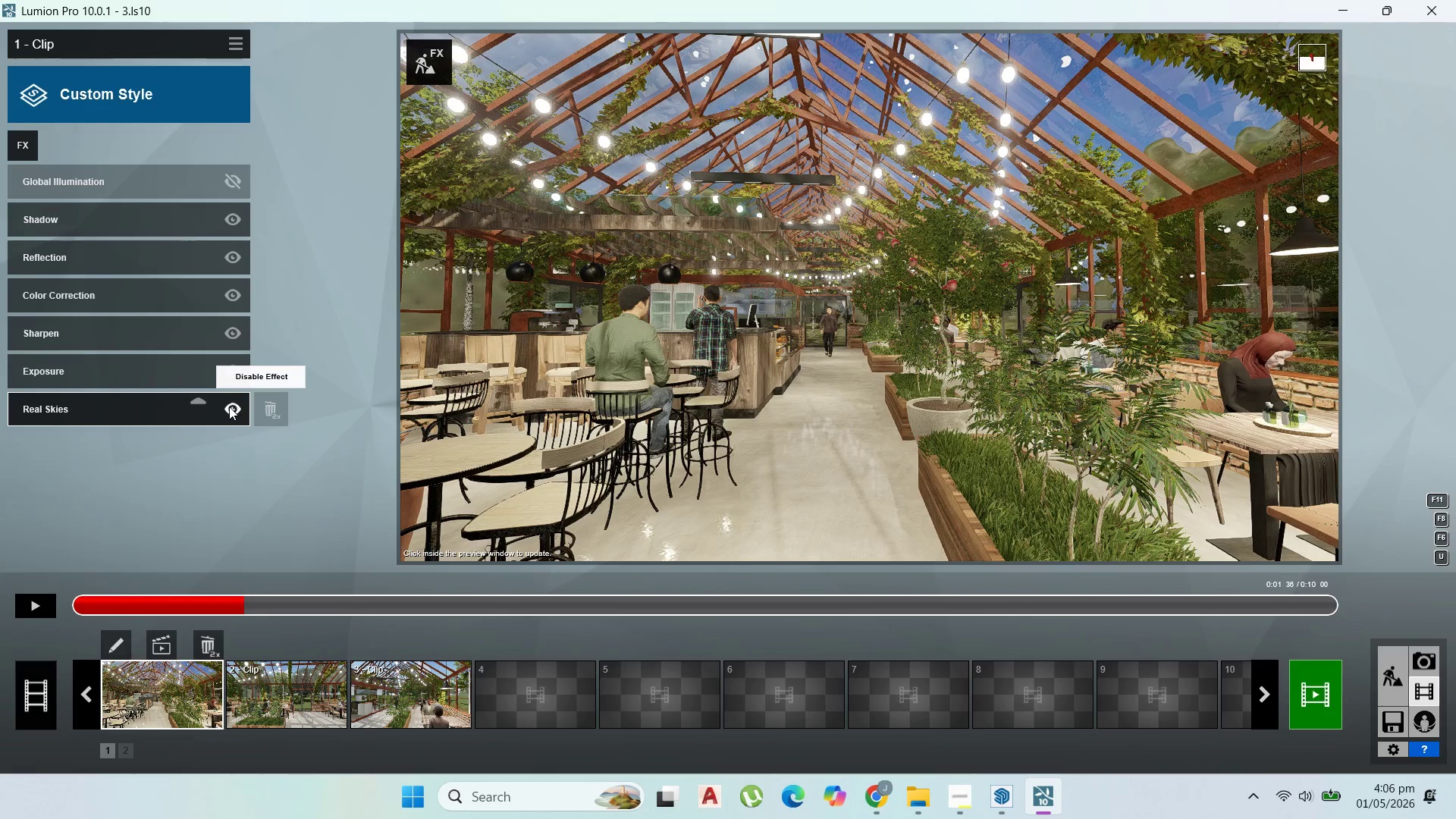 
left_click([230, 408])
 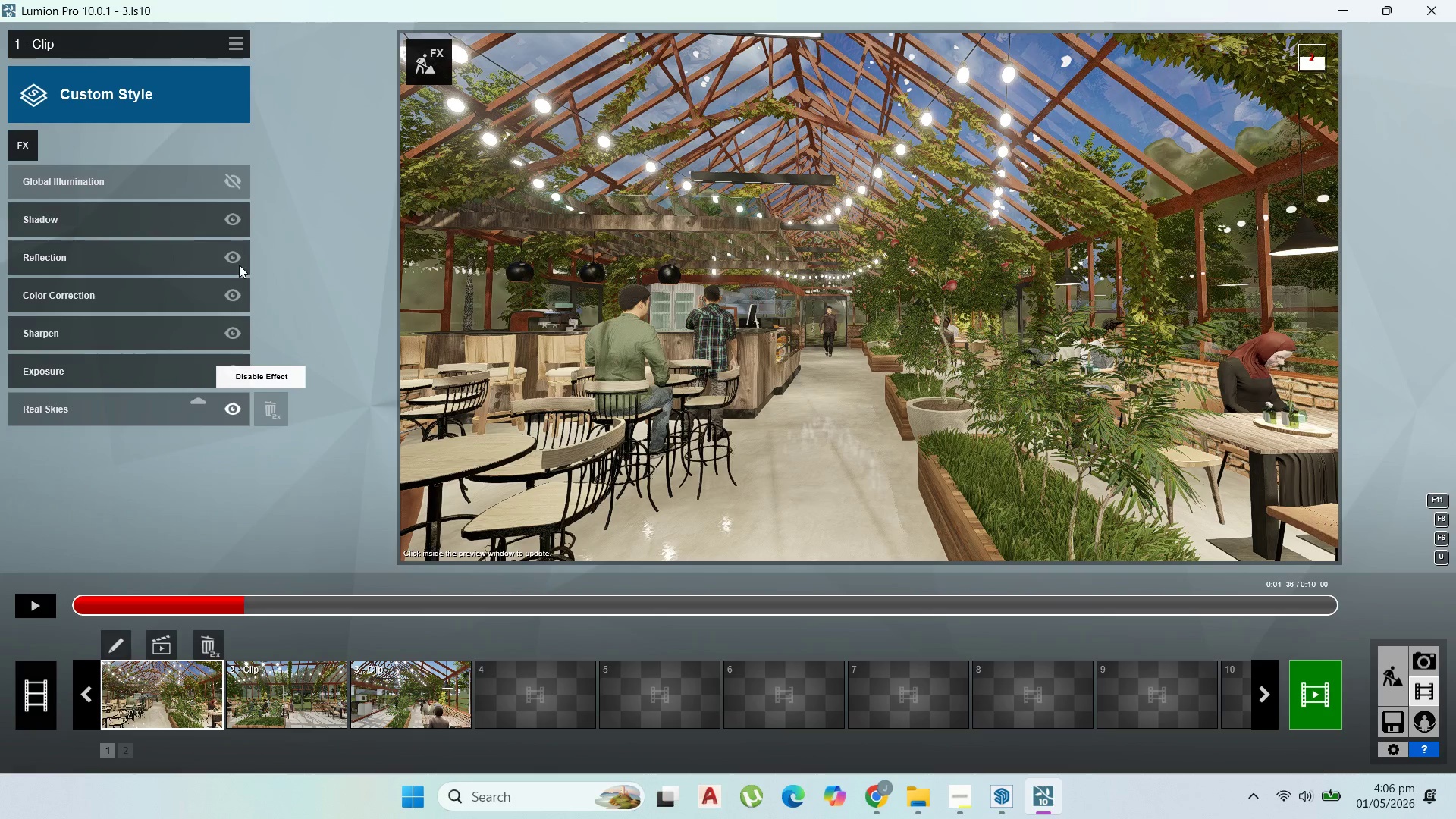 
left_click([233, 262])
 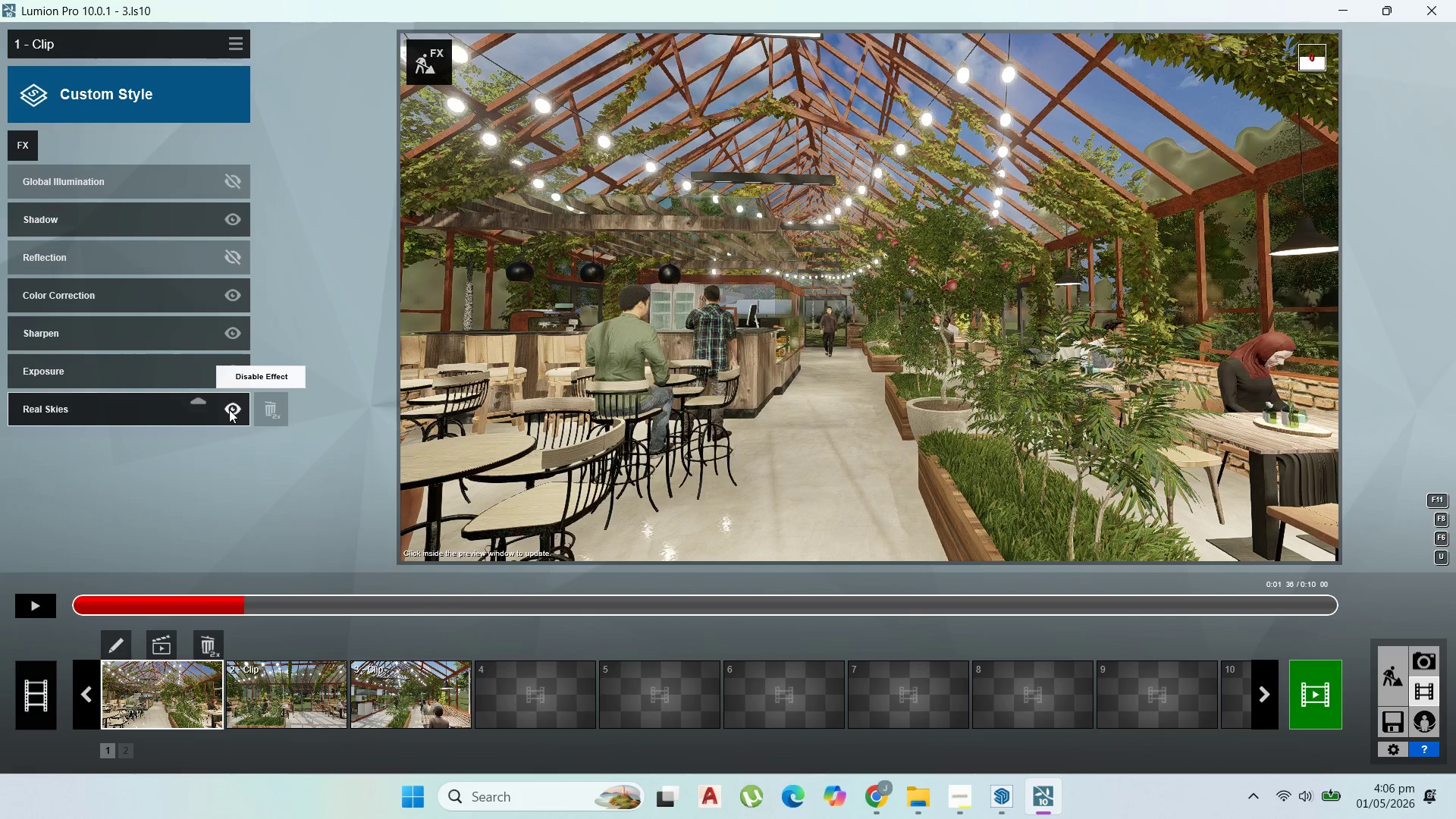 
left_click([229, 410])
 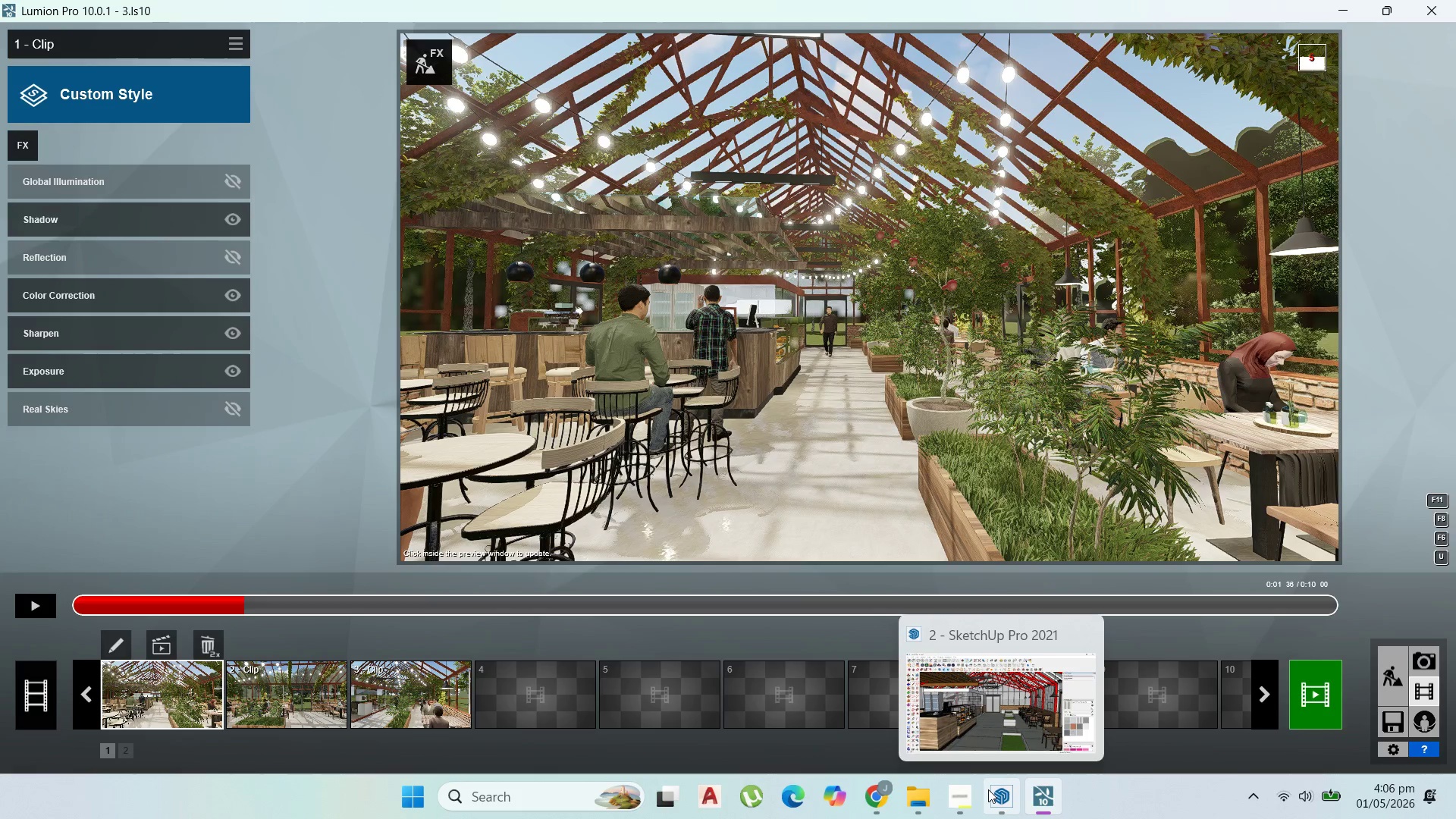 
left_click([954, 792])